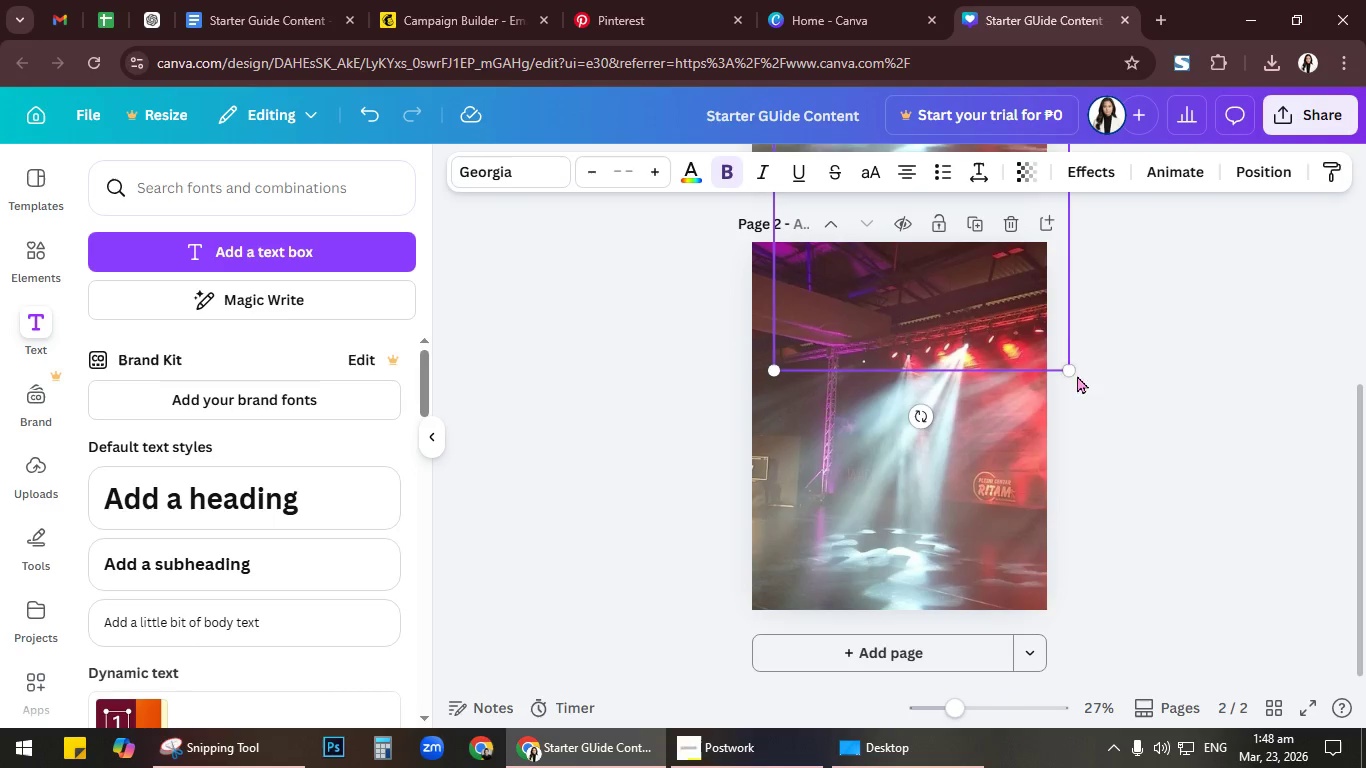 
left_click_drag(start_coordinate=[1071, 372], to_coordinate=[921, 208])
 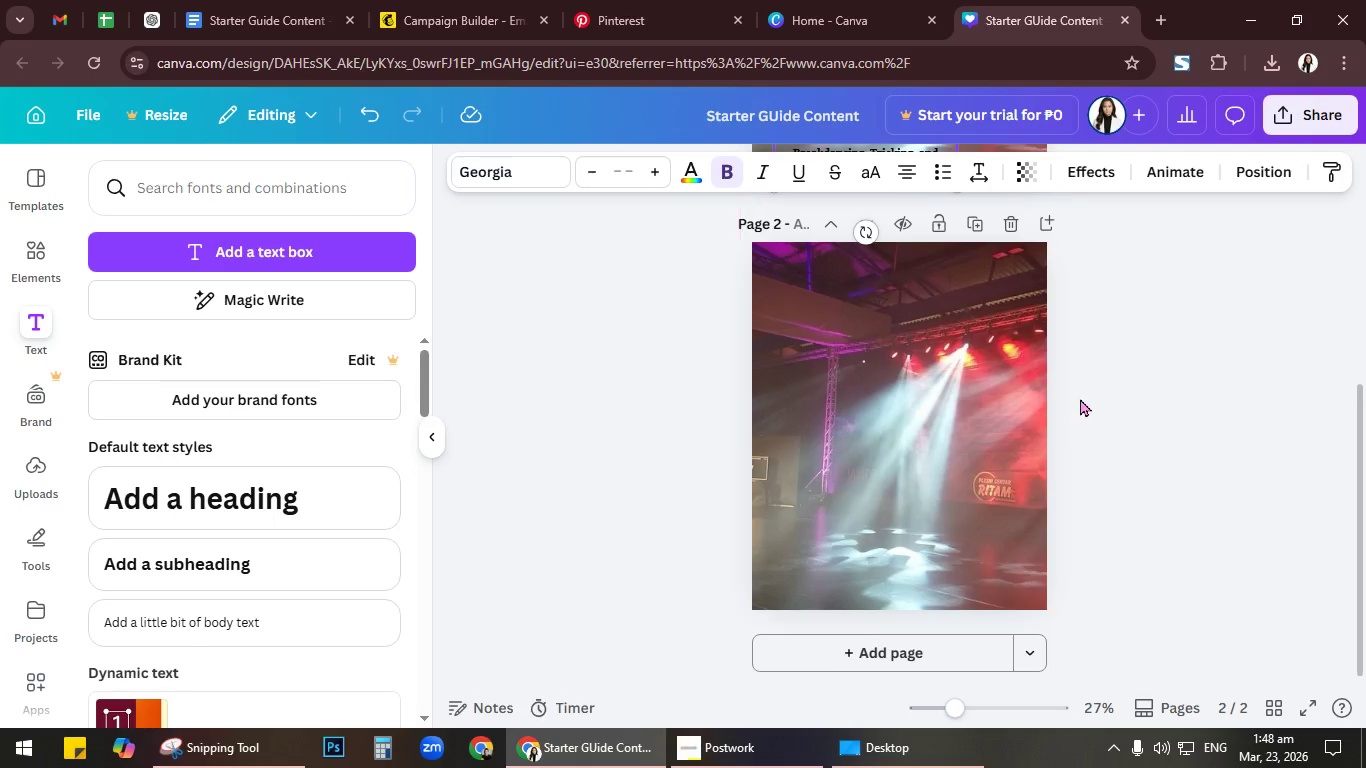 
scroll: coordinate [939, 428], scroll_direction: up, amount: 5.0
 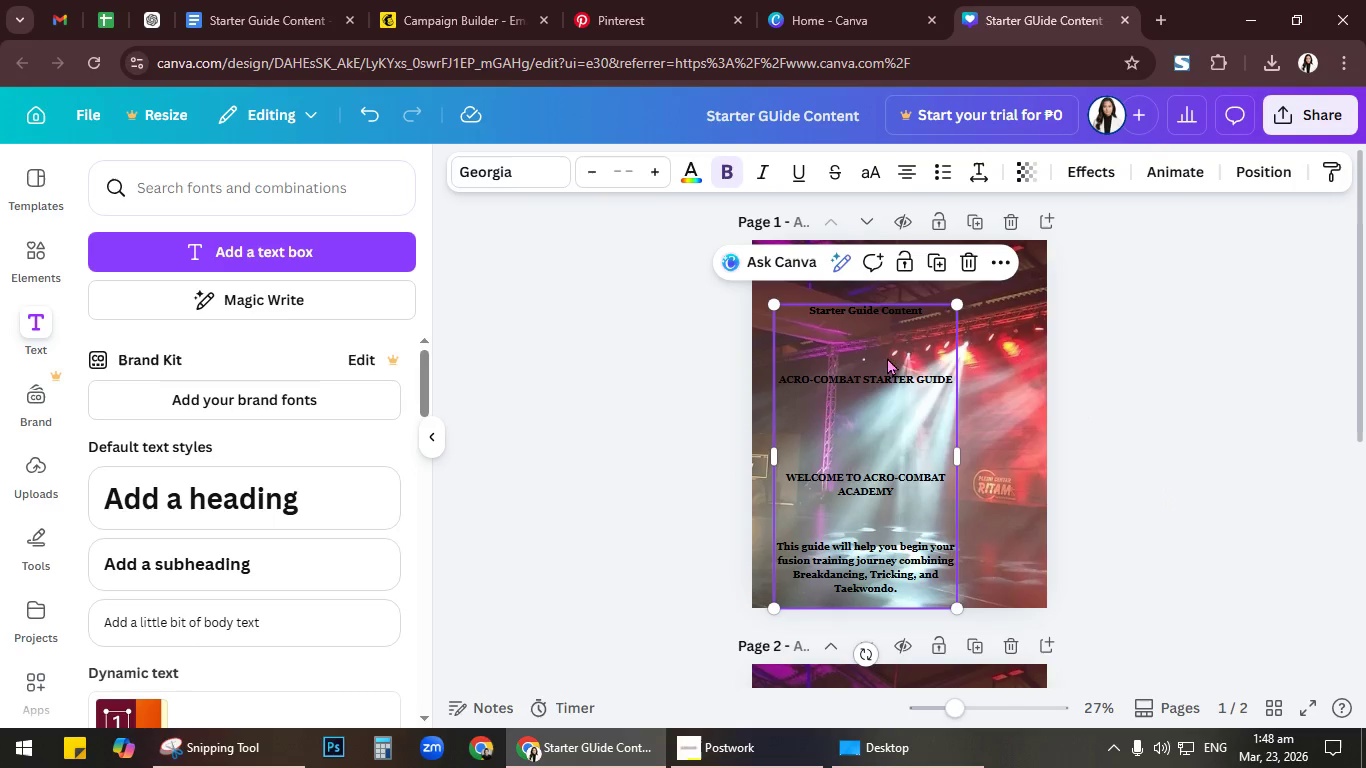 
left_click([888, 336])
 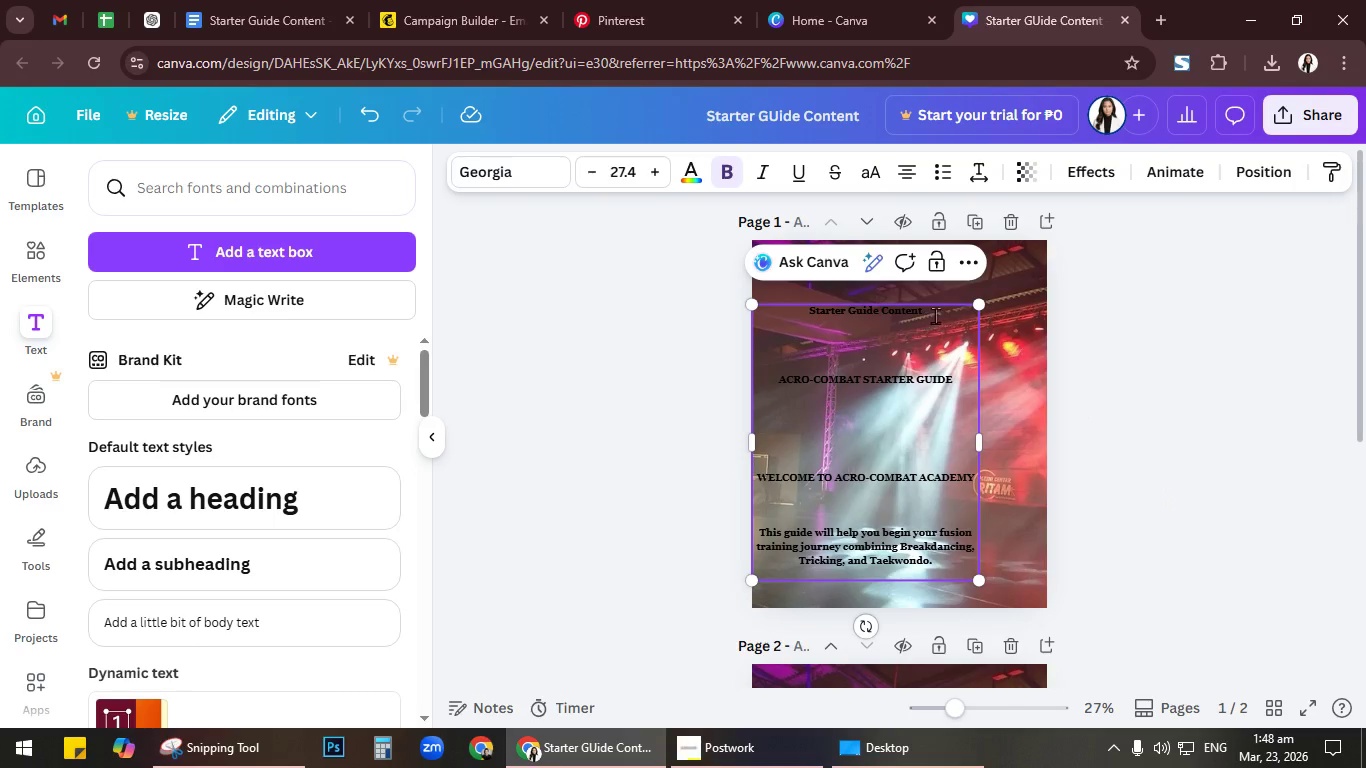 
left_click_drag(start_coordinate=[943, 311], to_coordinate=[768, 304])
 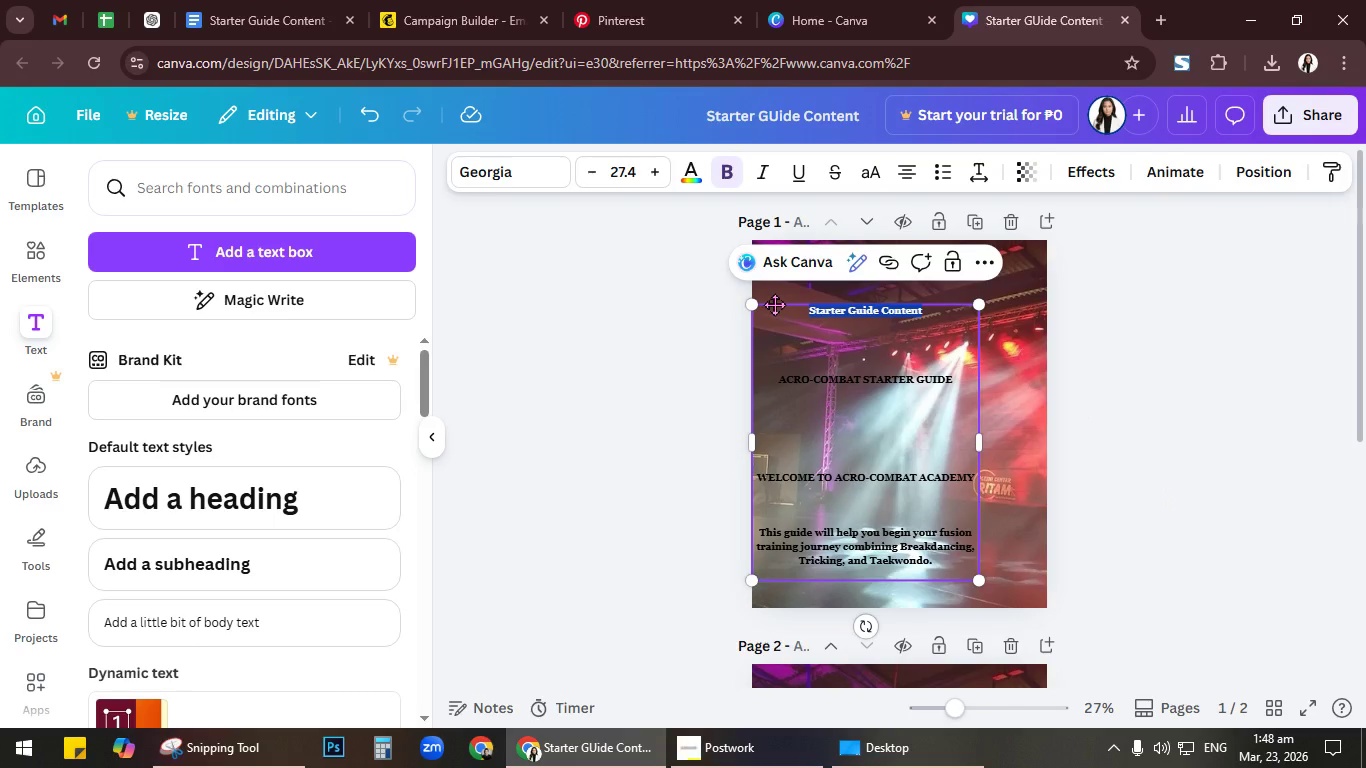 
key(Backspace)
 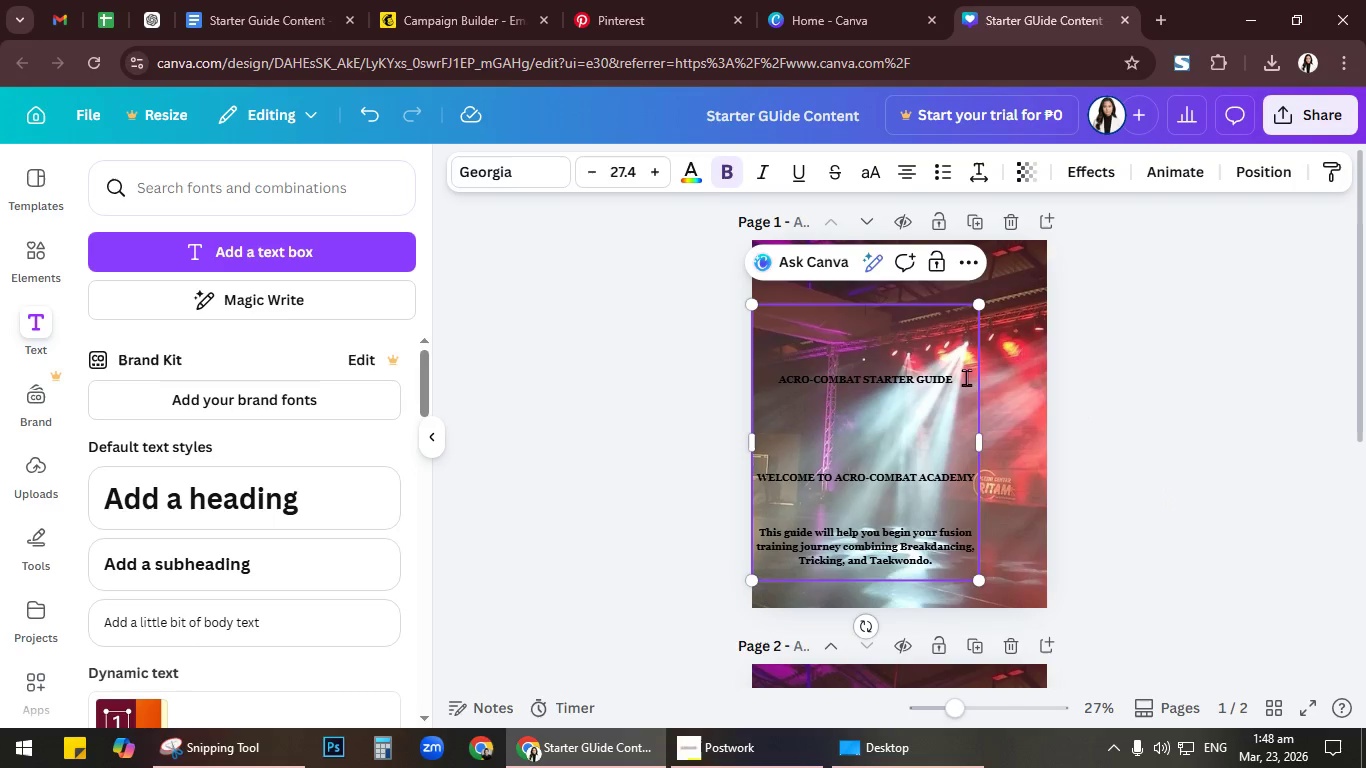 
left_click_drag(start_coordinate=[966, 377], to_coordinate=[705, 371])
 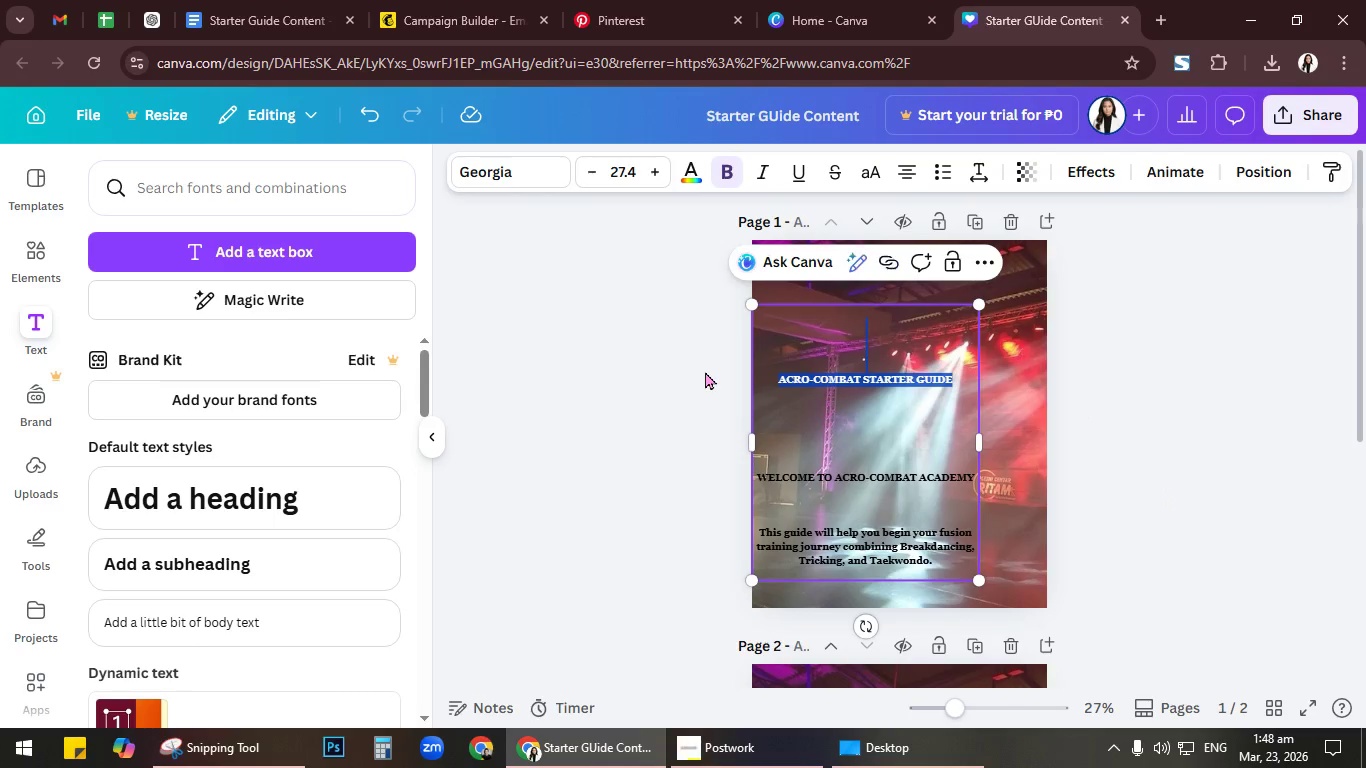 
key(Backspace)
 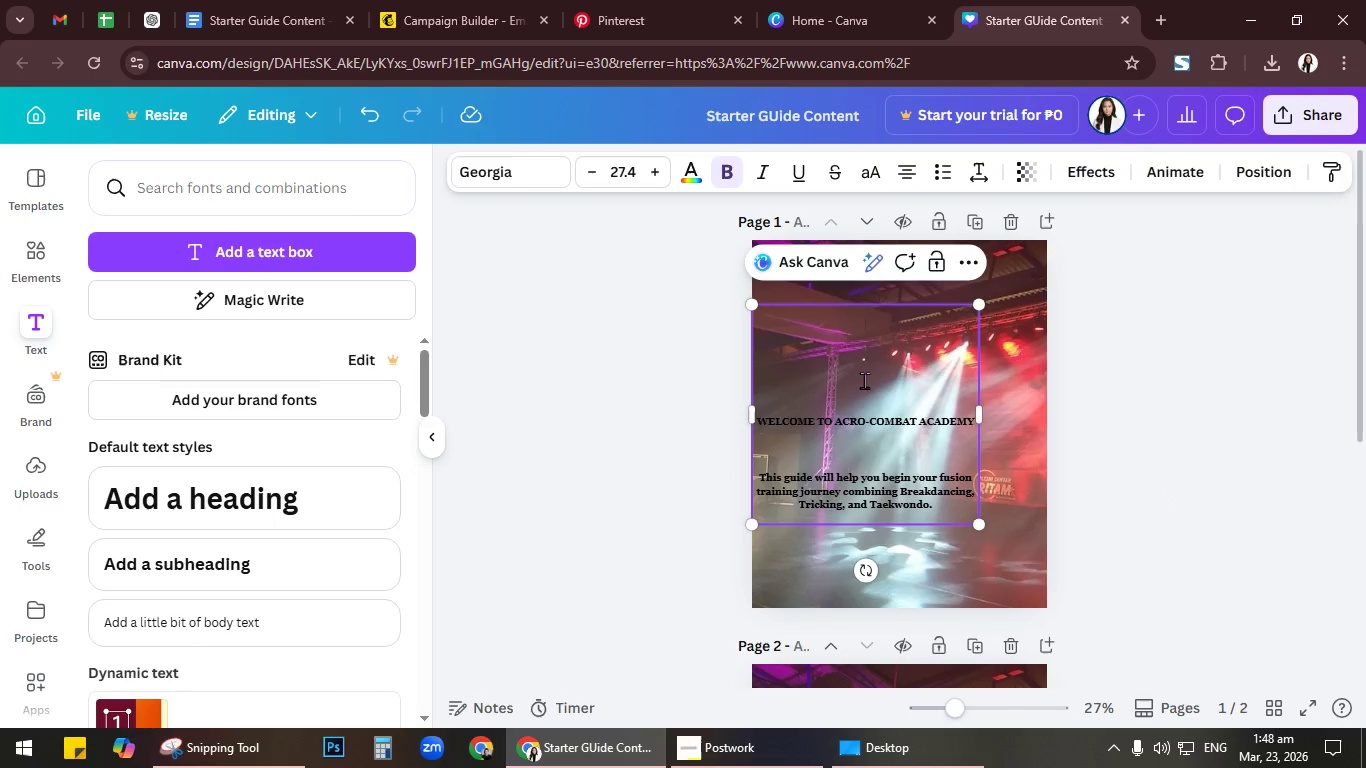 
left_click([865, 380])
 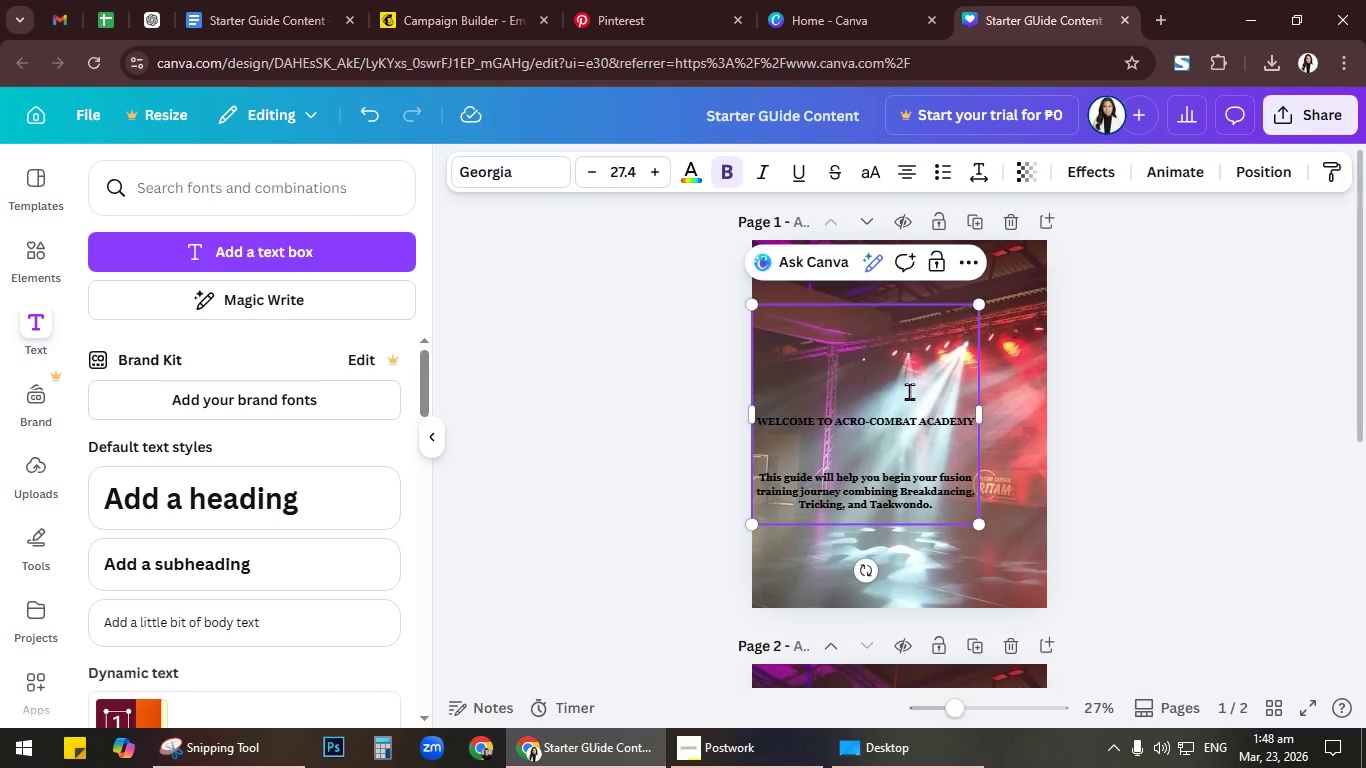 
key(Backspace)
 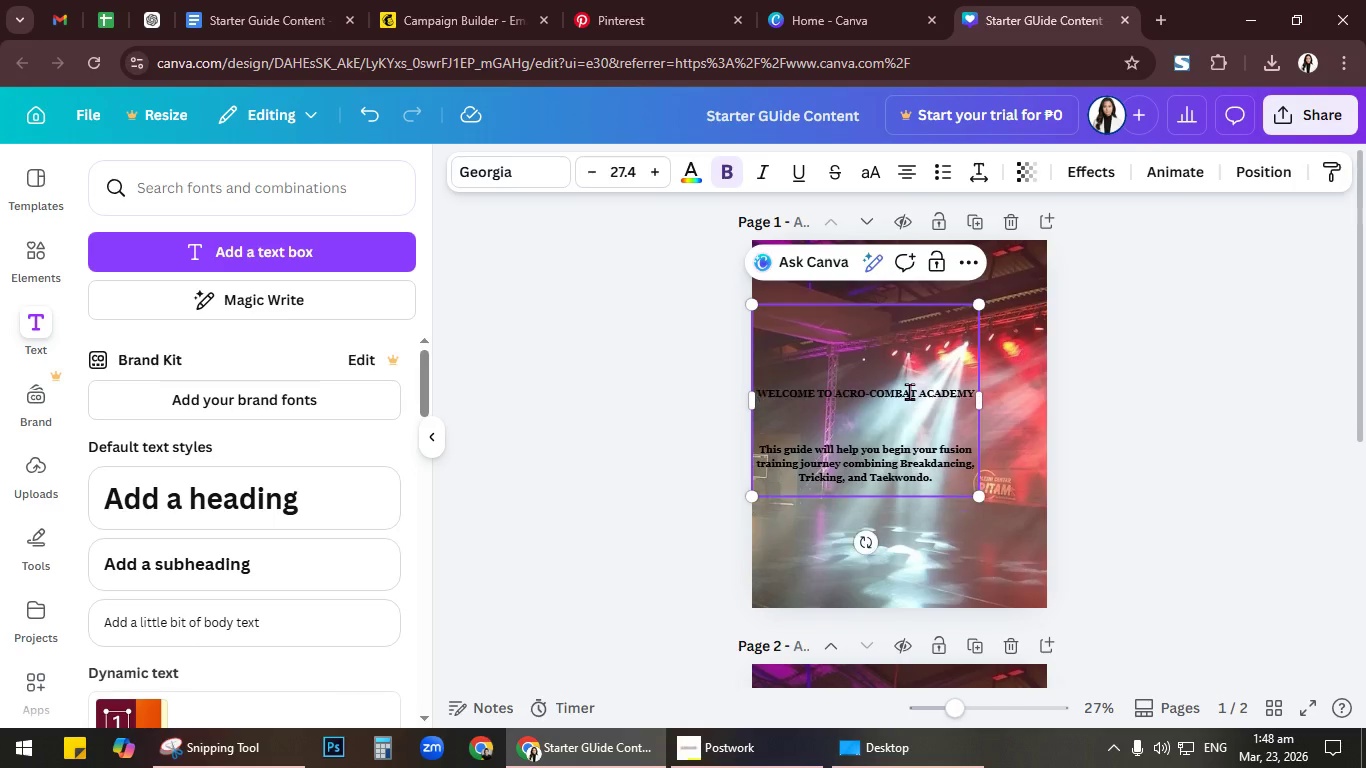 
key(Backspace)
 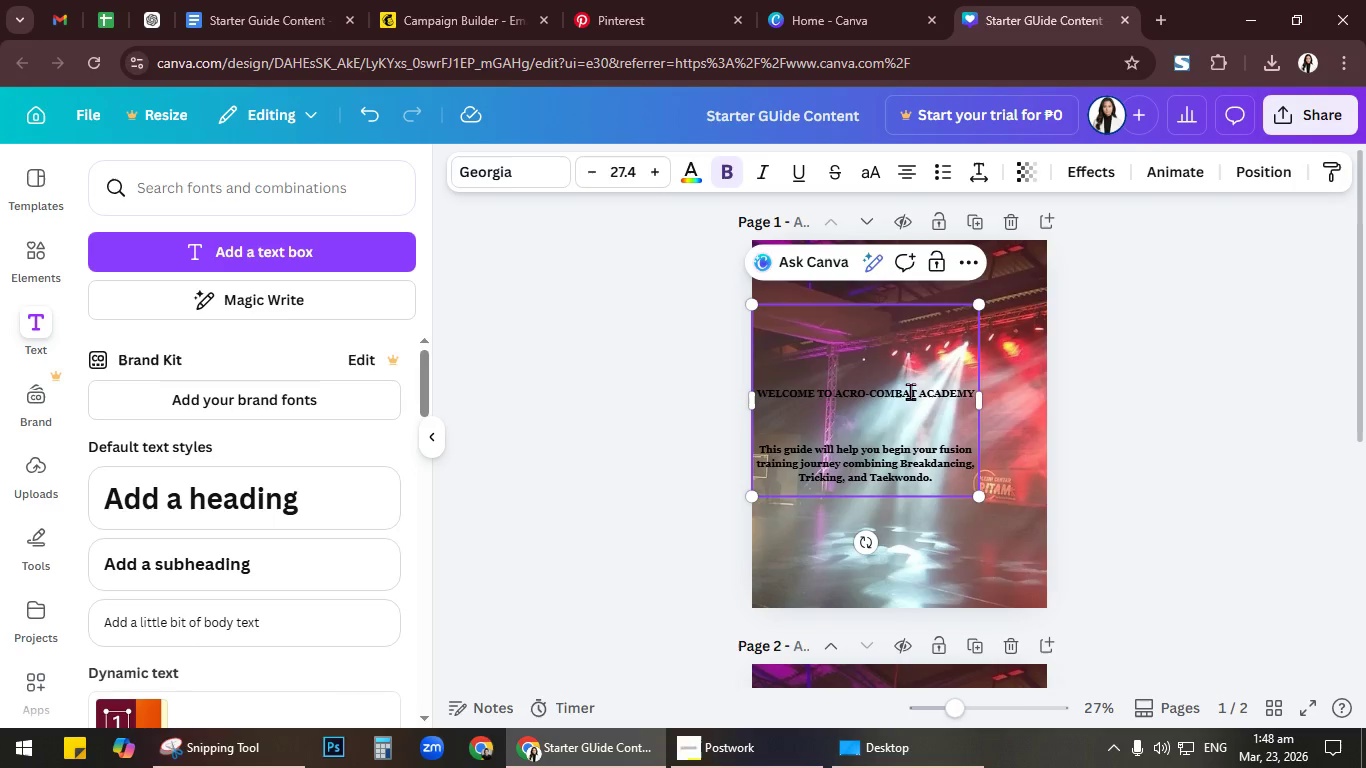 
key(Backspace)
 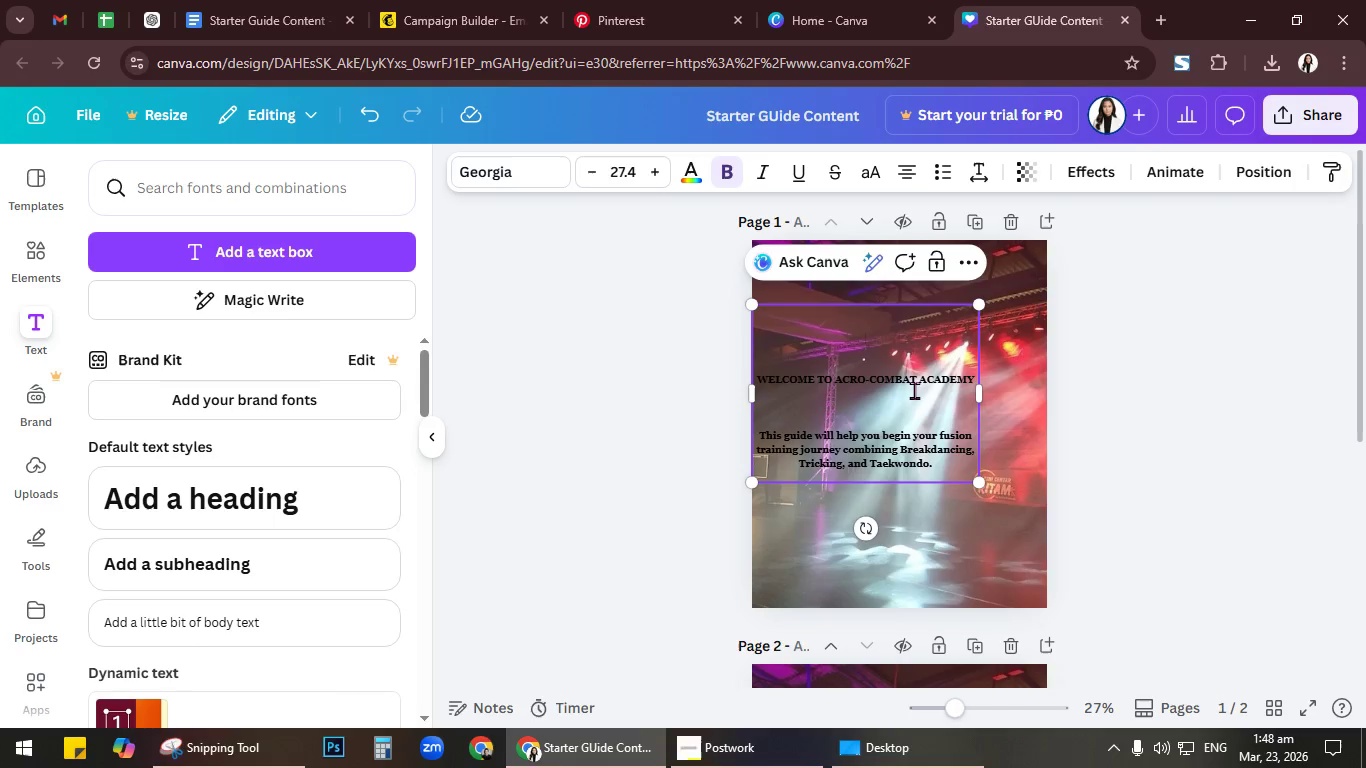 
key(Backspace)
 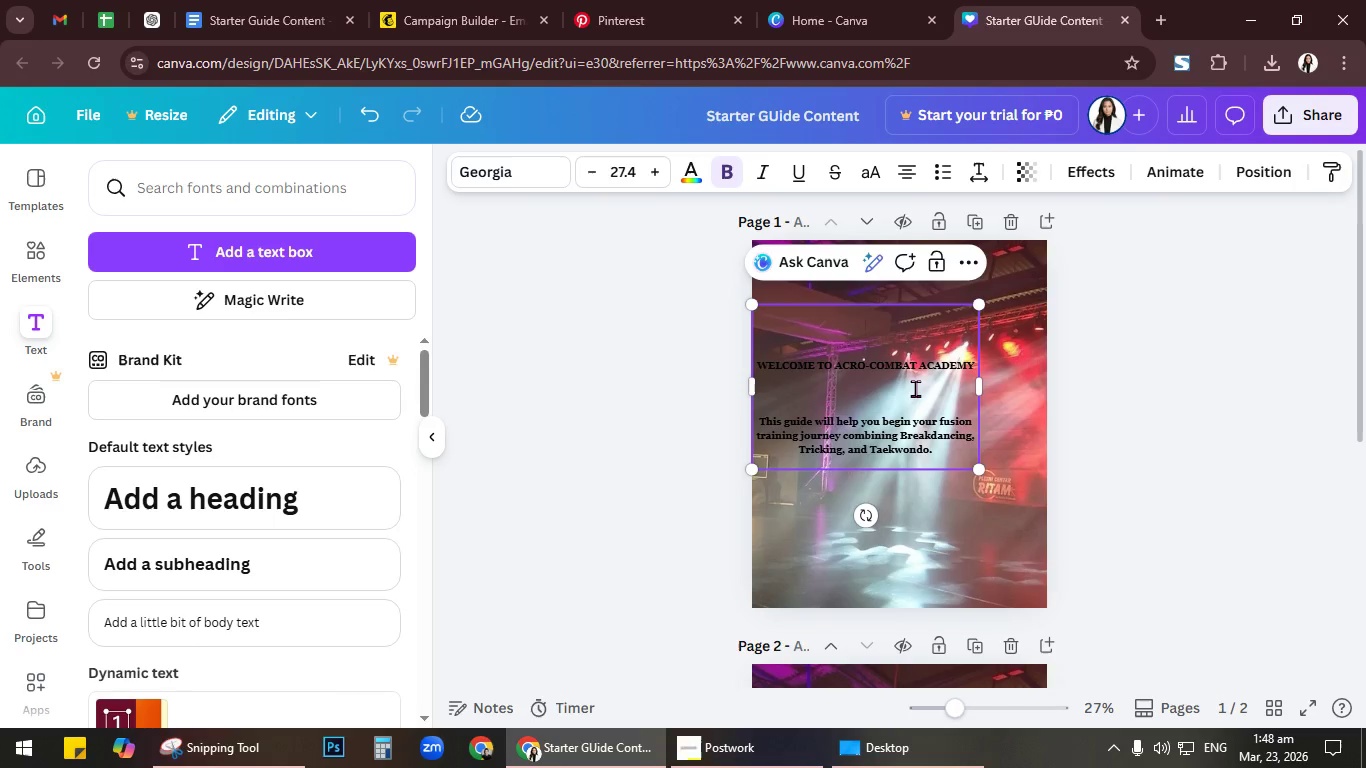 
key(Backspace)
 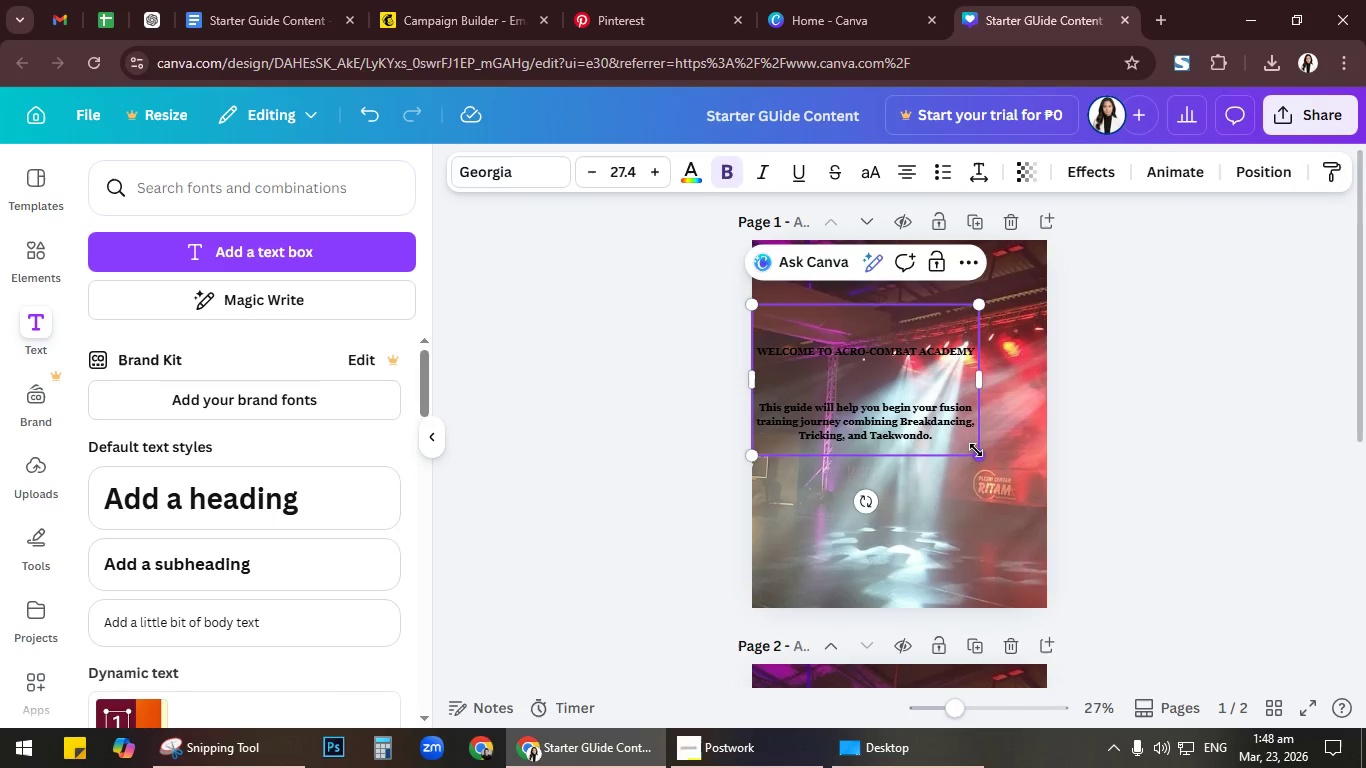 
left_click_drag(start_coordinate=[981, 453], to_coordinate=[1014, 538])
 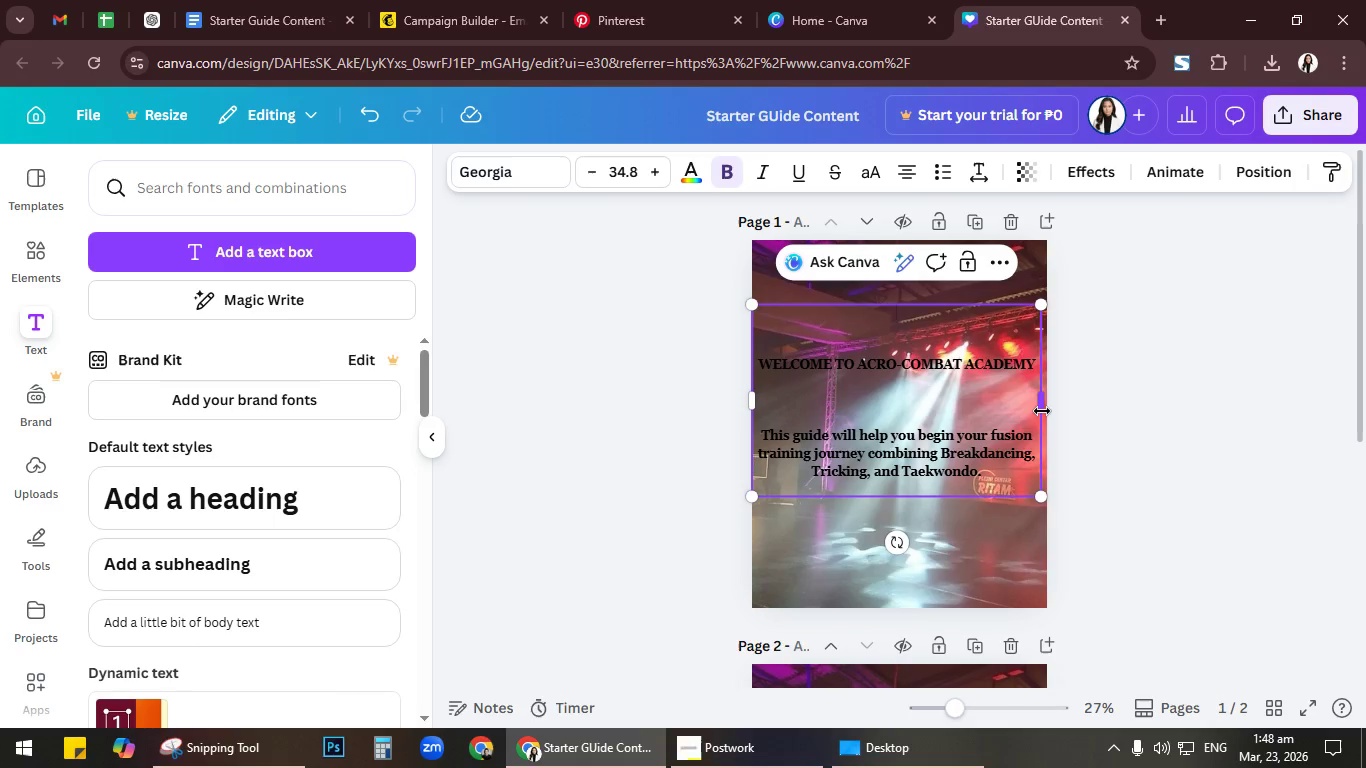 
left_click_drag(start_coordinate=[1042, 411], to_coordinate=[948, 413])
 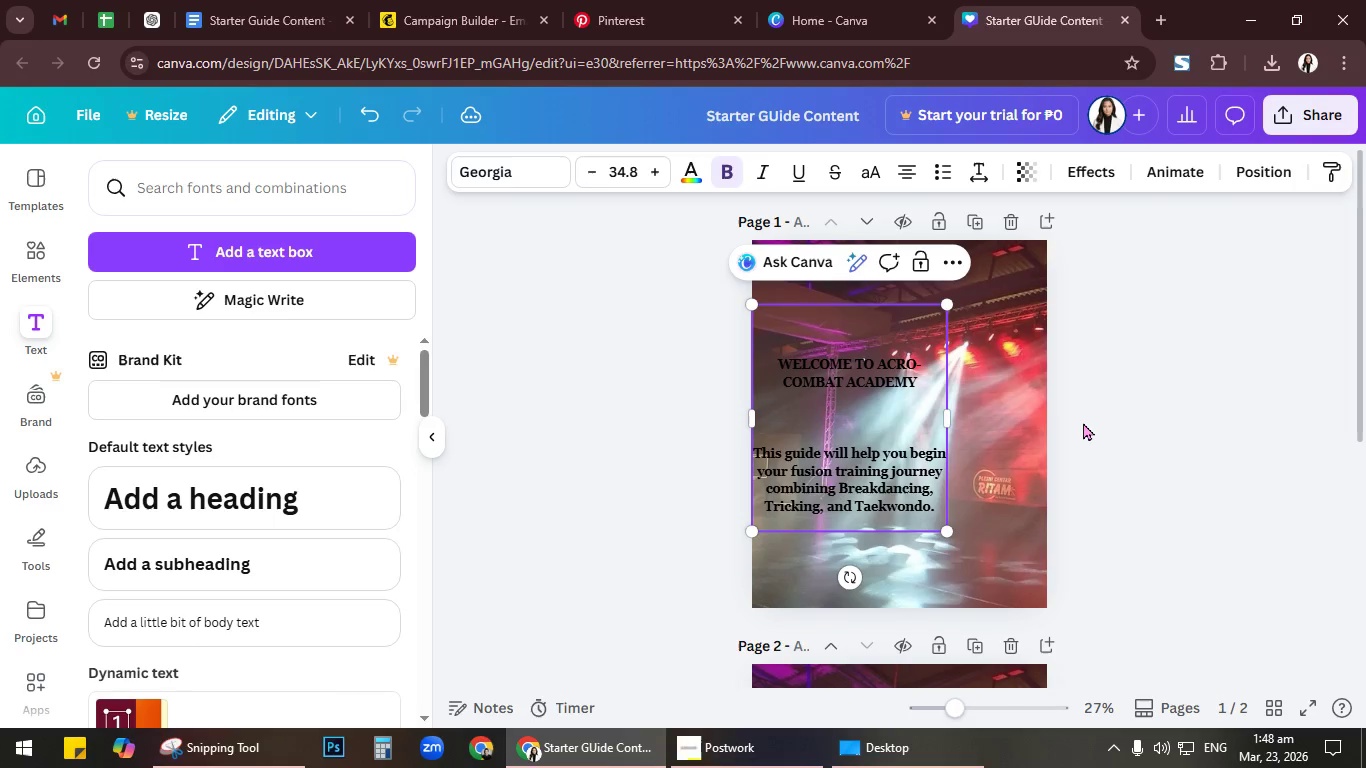 
left_click([1084, 422])
 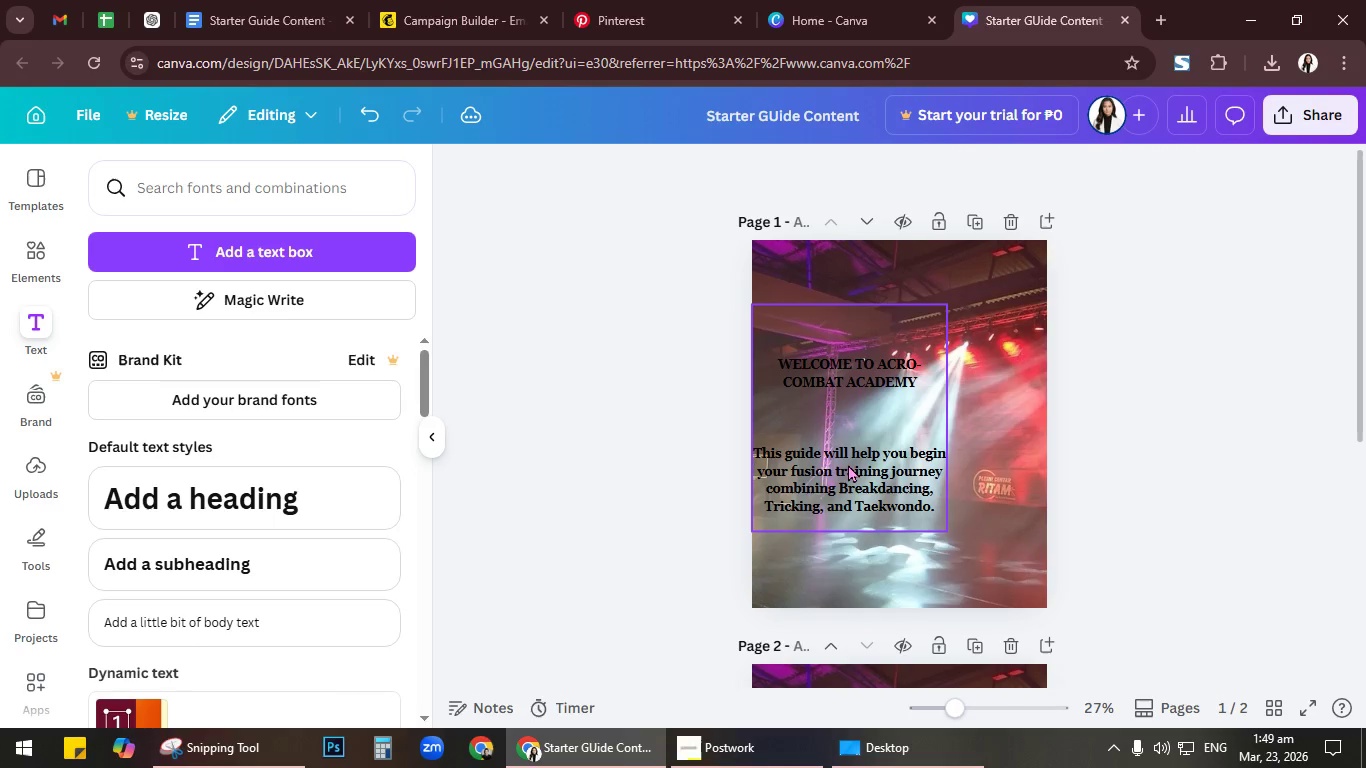 
left_click_drag(start_coordinate=[848, 464], to_coordinate=[893, 458])
 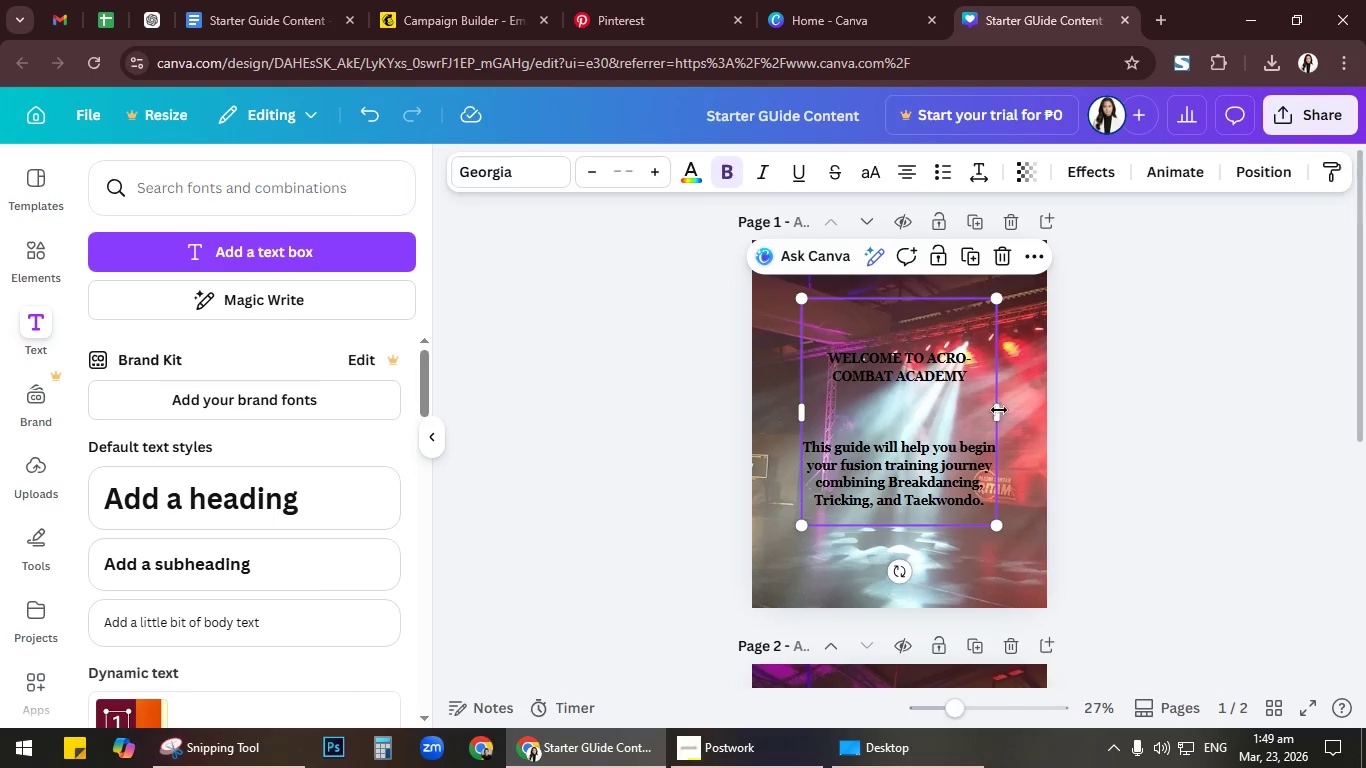 
left_click_drag(start_coordinate=[999, 410], to_coordinate=[1019, 410])
 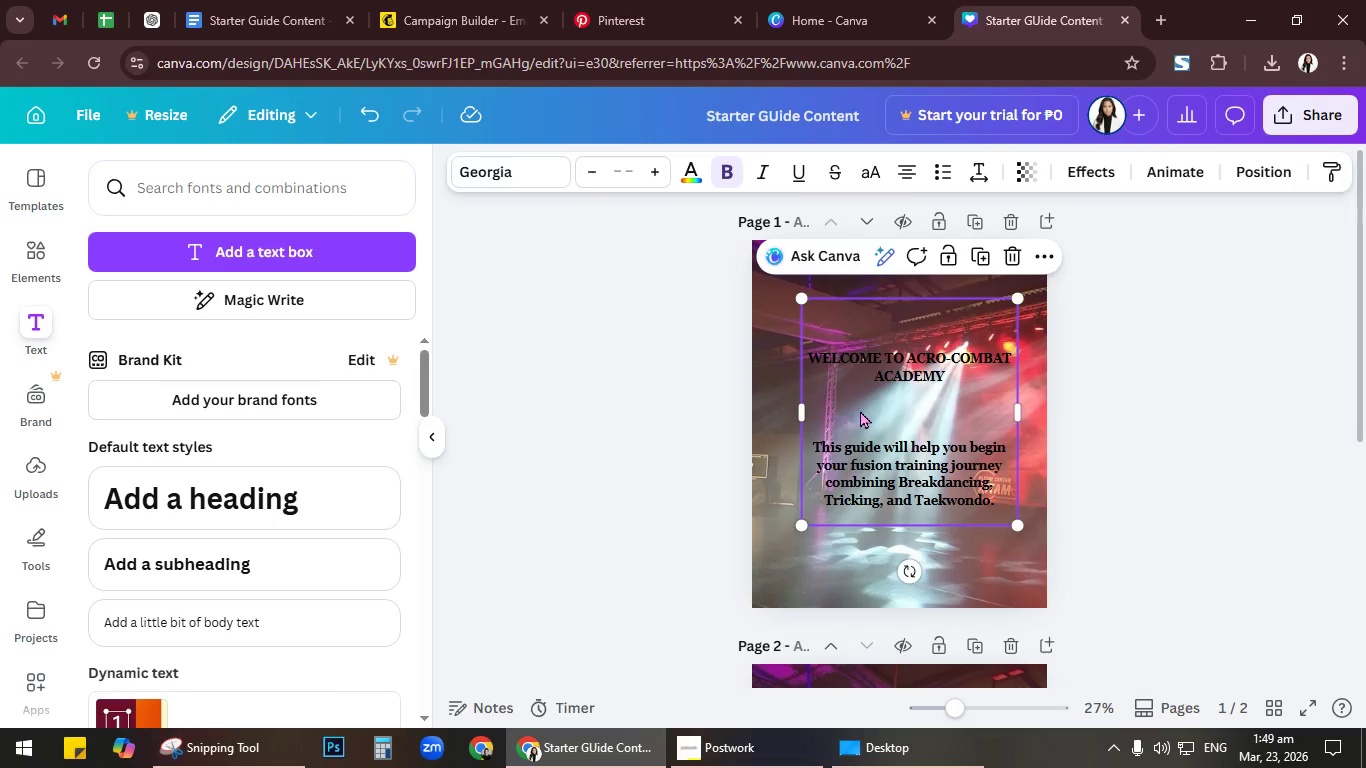 
key(Control+A)
 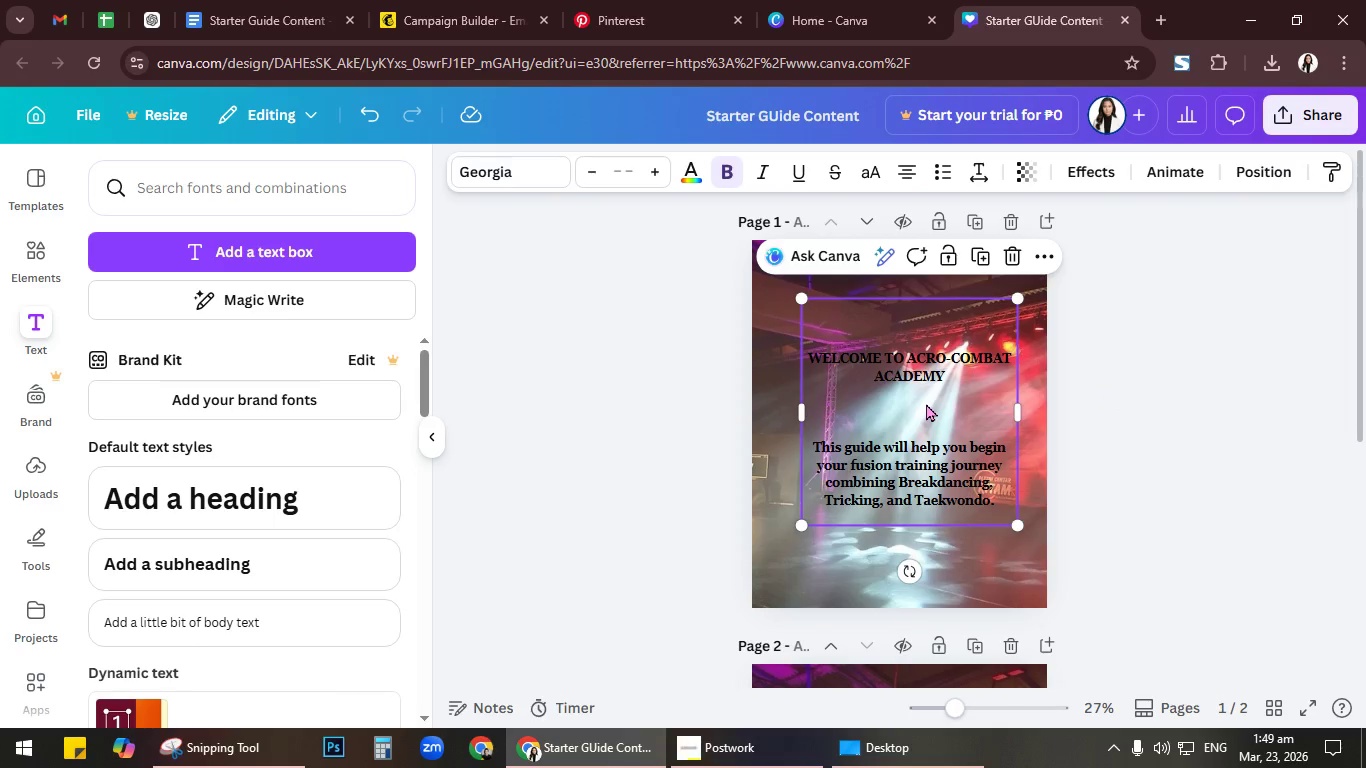 
left_click([926, 403])
 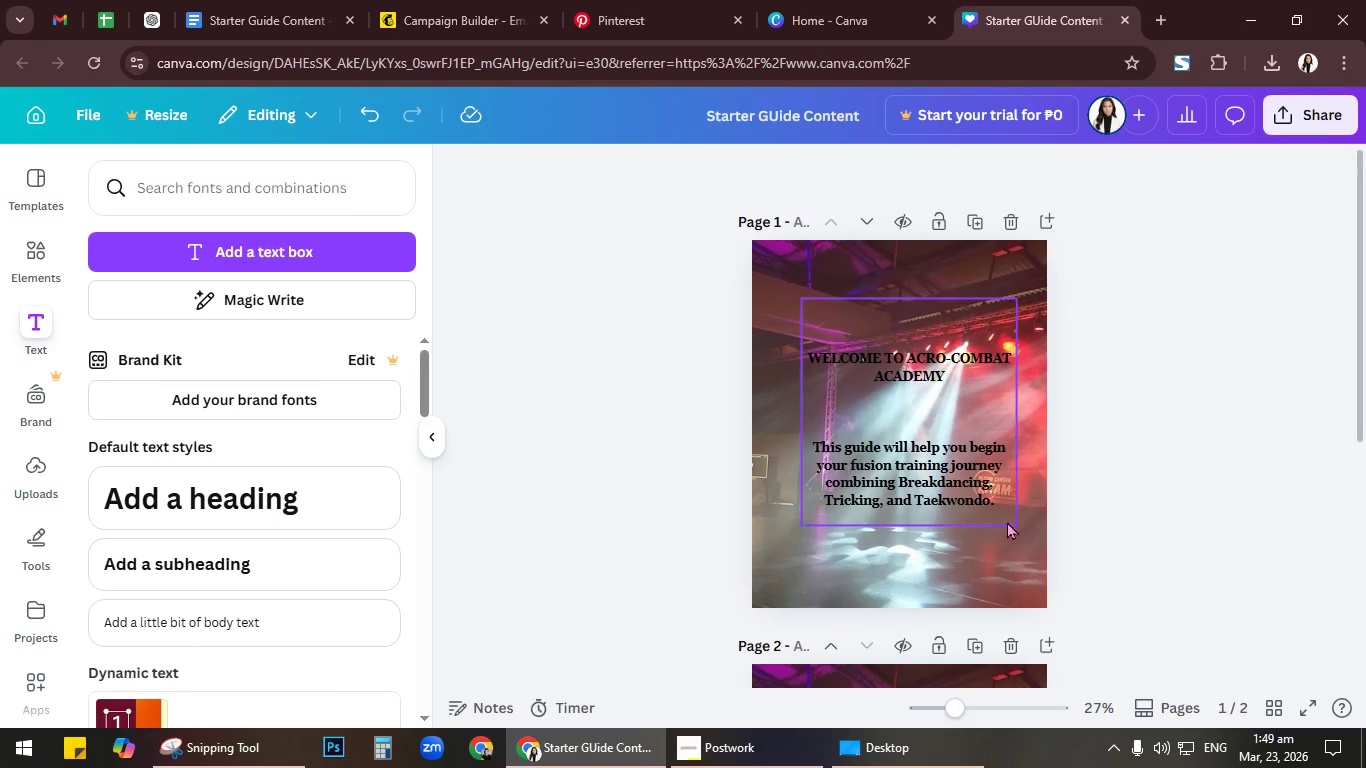 
double_click([1017, 567])
 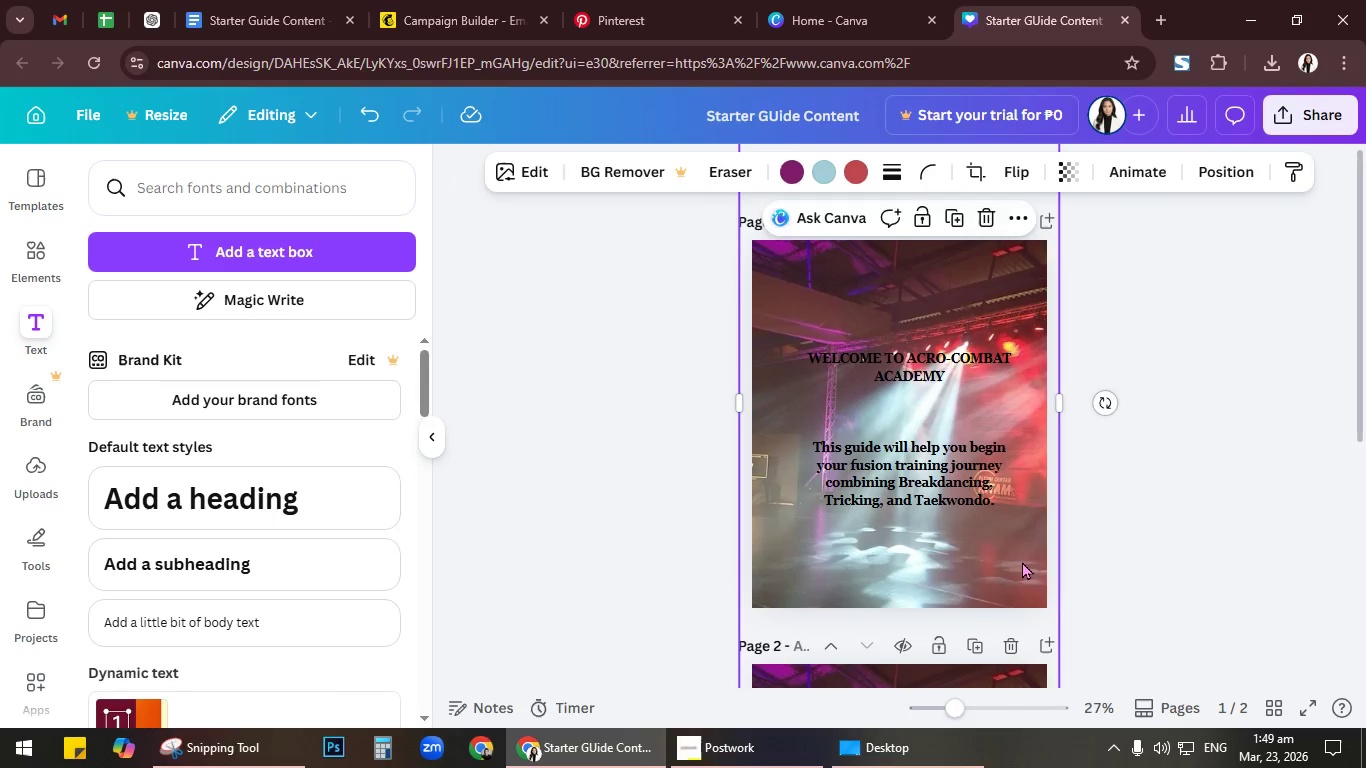 
scroll: coordinate [1022, 560], scroll_direction: down, amount: 3.0
 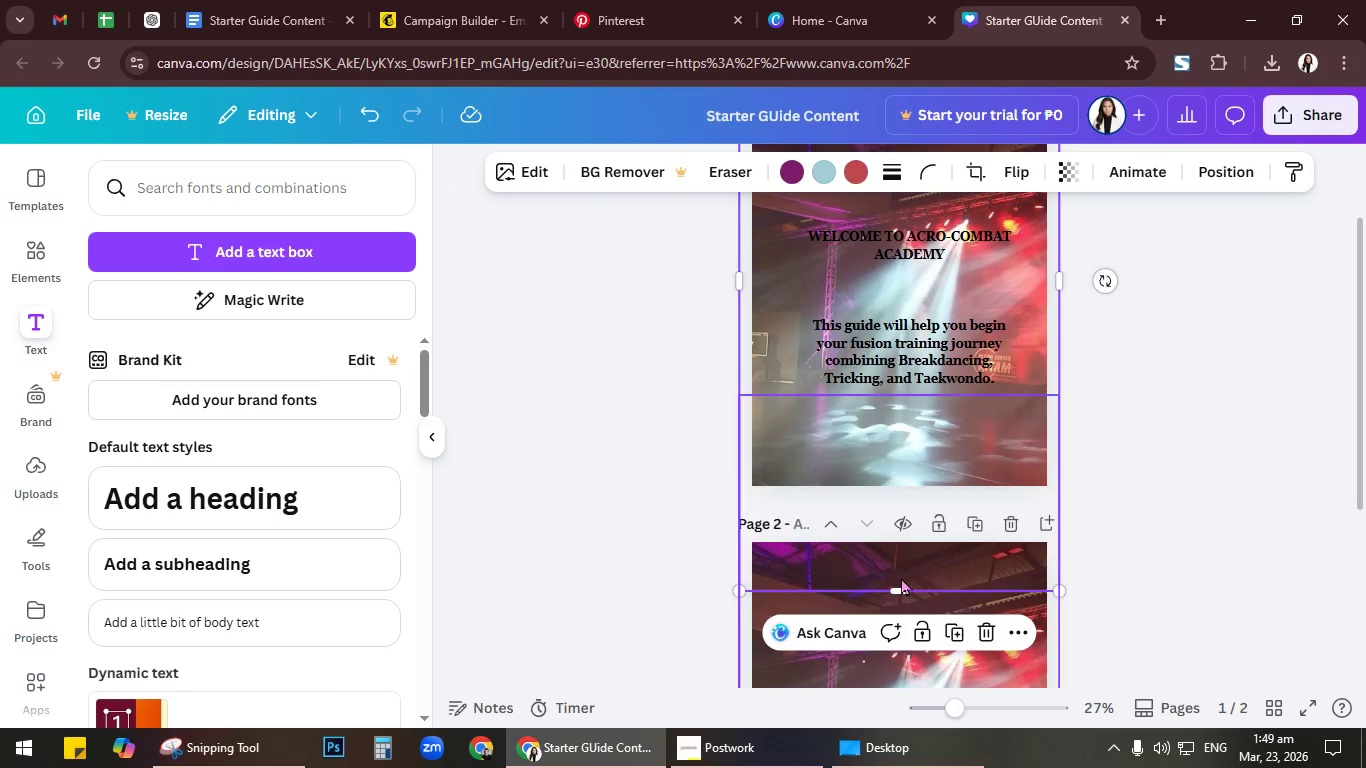 
left_click_drag(start_coordinate=[900, 585], to_coordinate=[904, 482])
 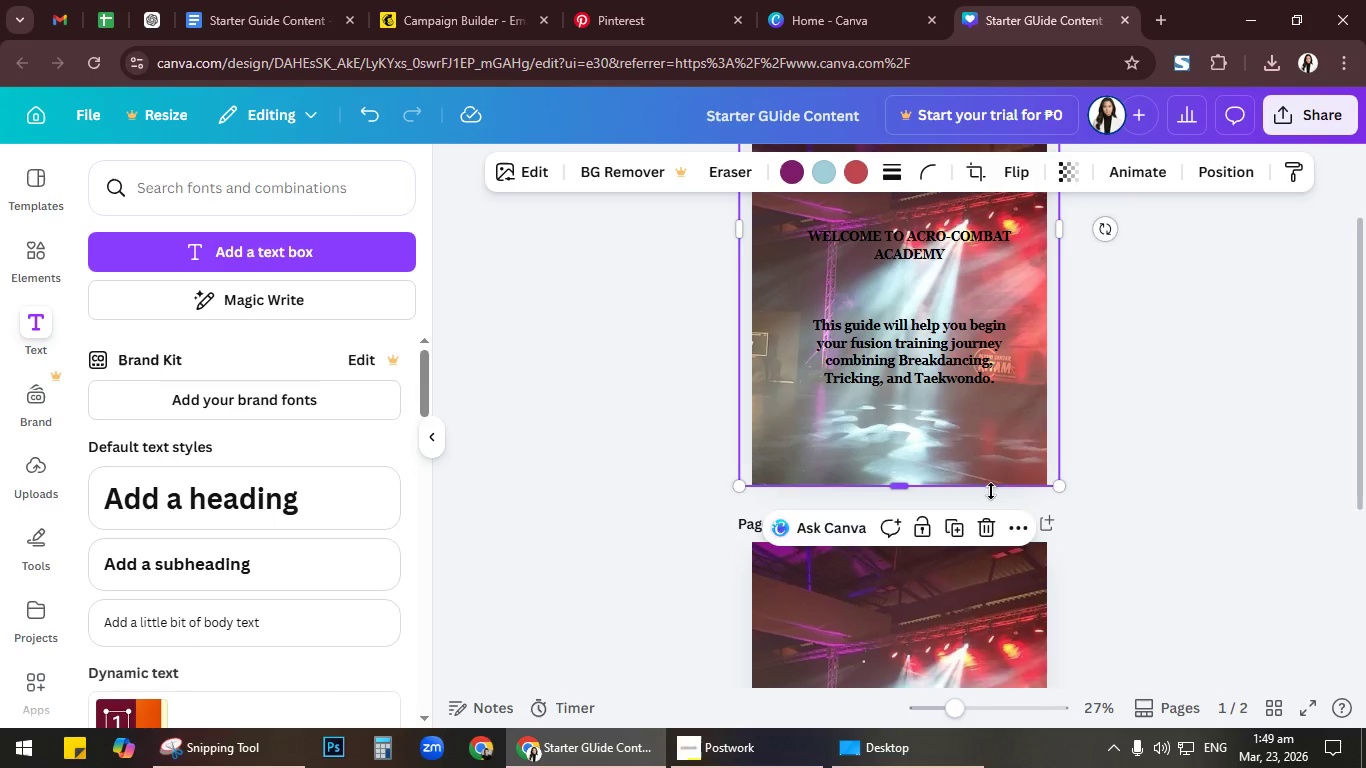 
scroll: coordinate [932, 291], scroll_direction: up, amount: 4.0
 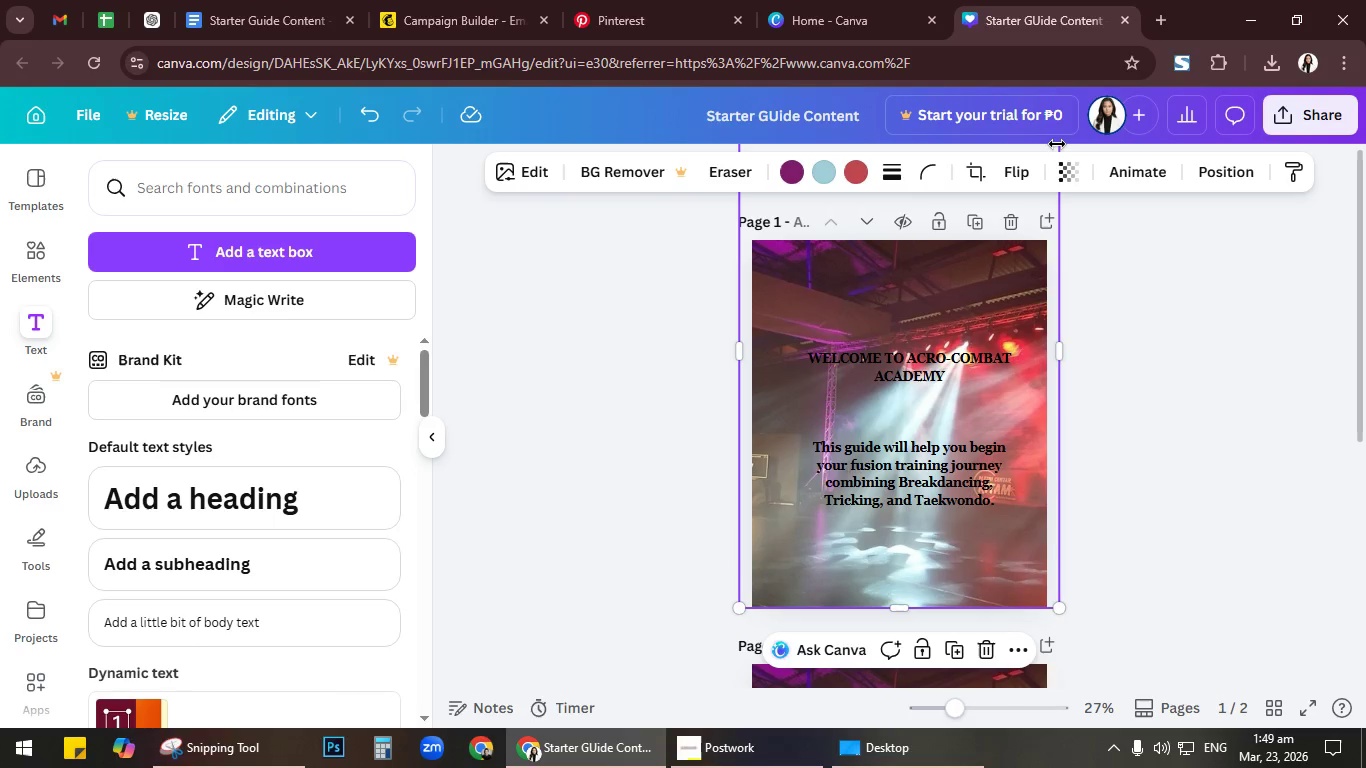 
scroll: coordinate [1109, 527], scroll_direction: none, amount: 0.0
 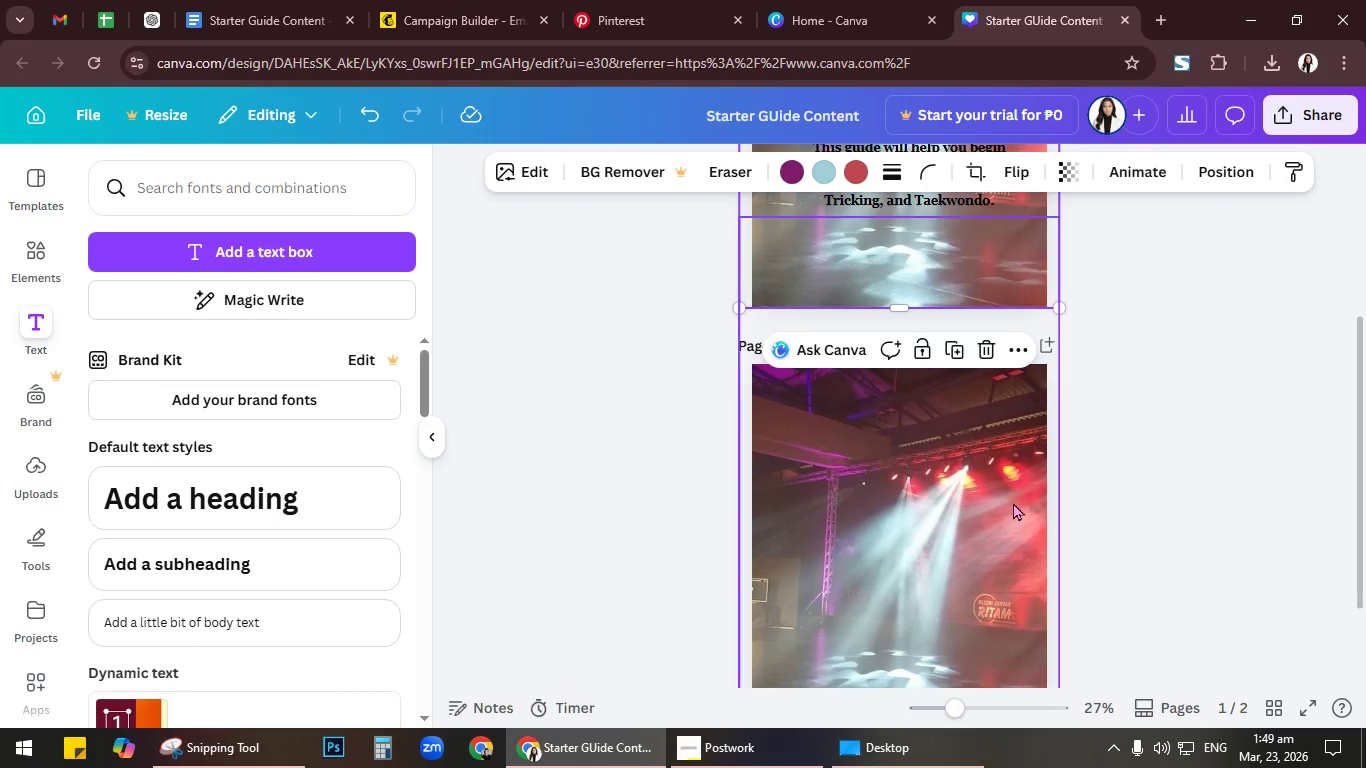 
left_click([1013, 502])
 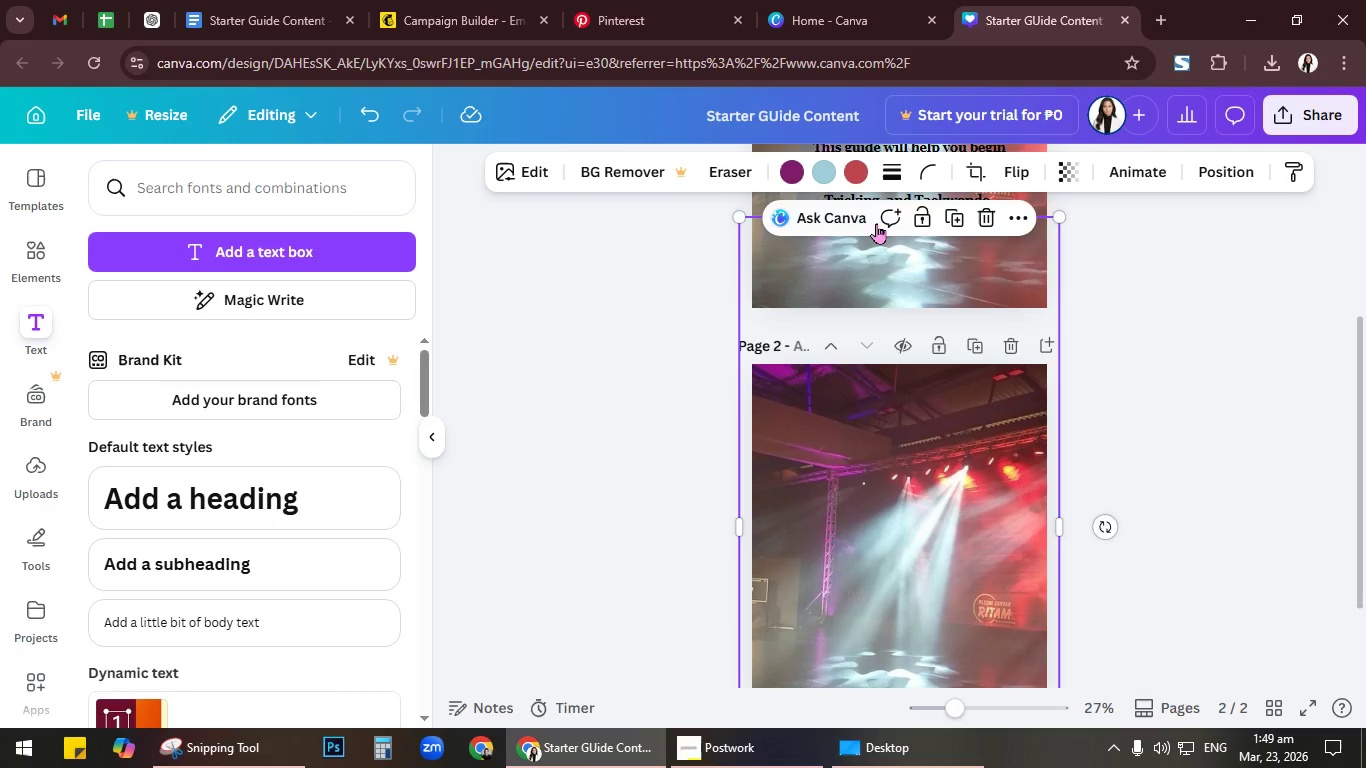 
left_click([1148, 275])
 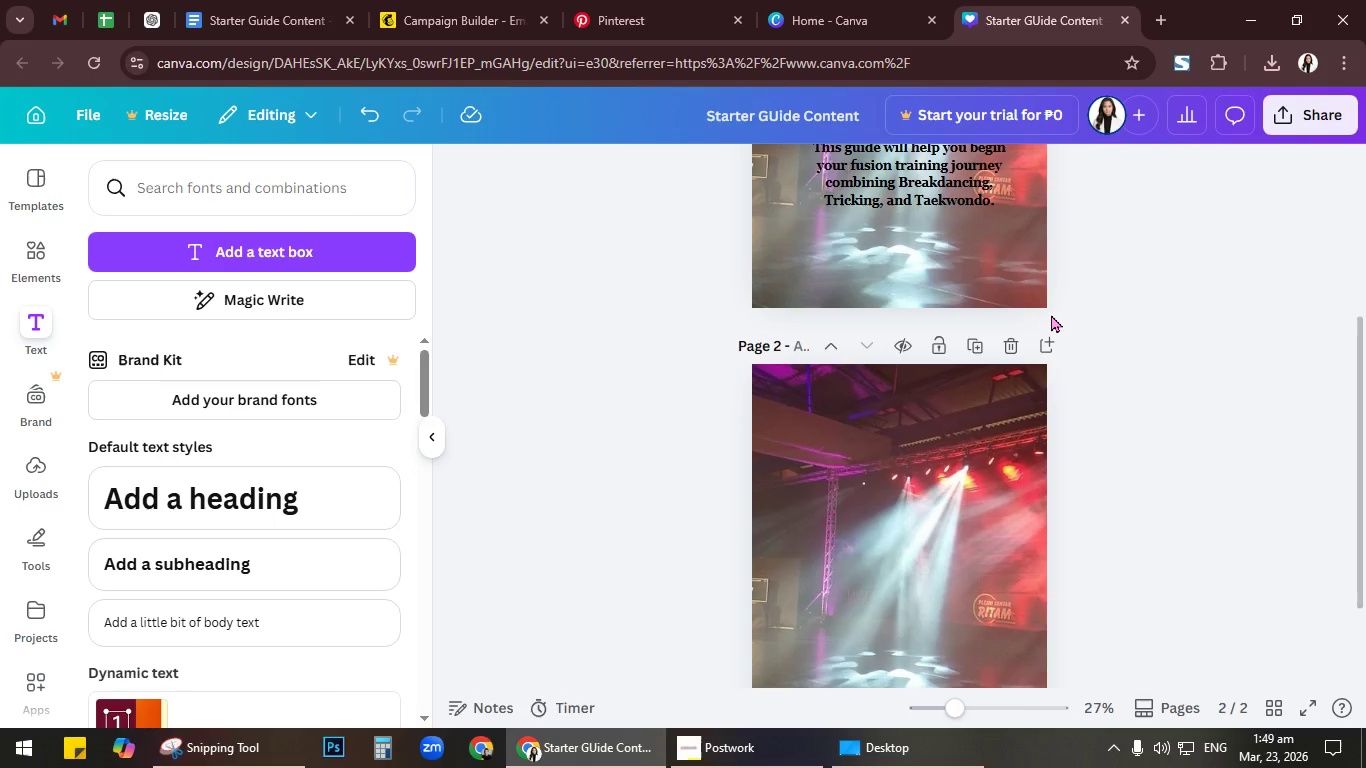 
left_click([1046, 319])
 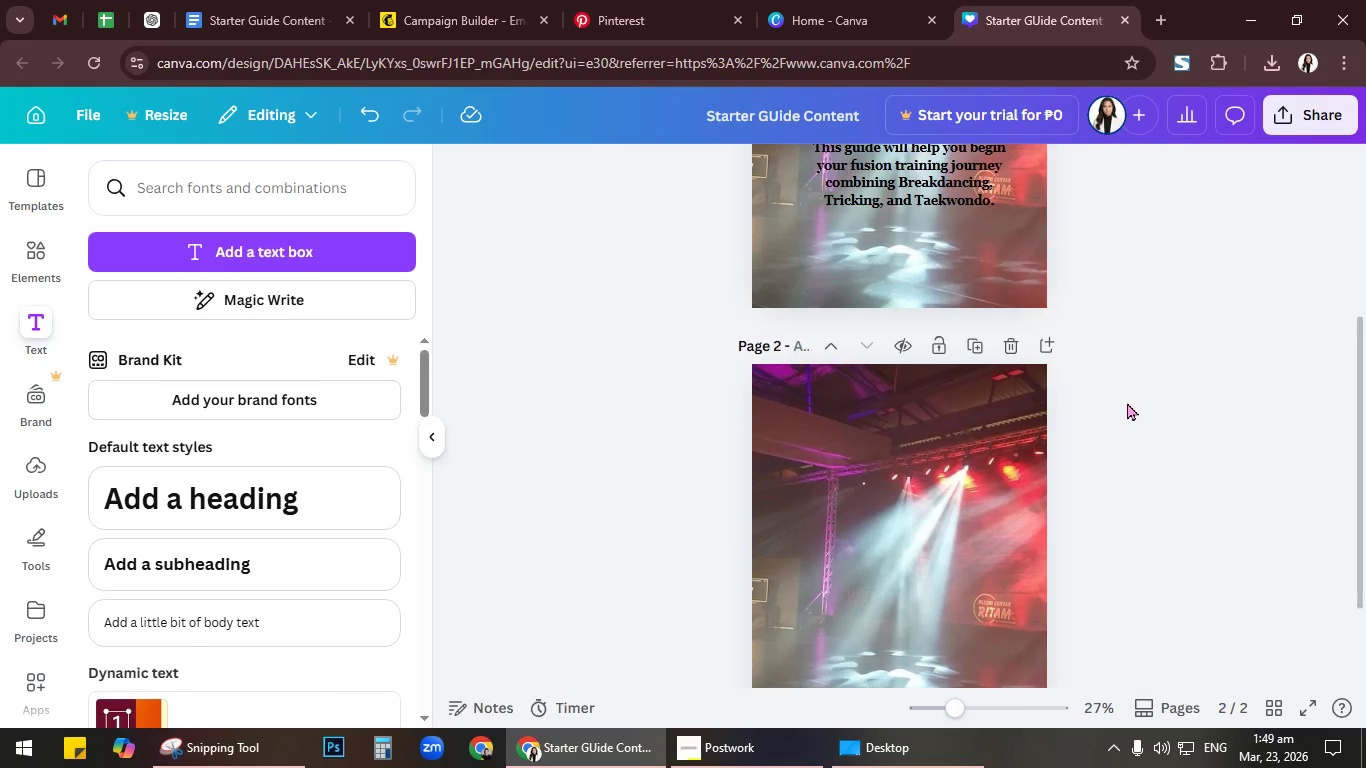 
scroll: coordinate [1127, 402], scroll_direction: up, amount: 2.0
 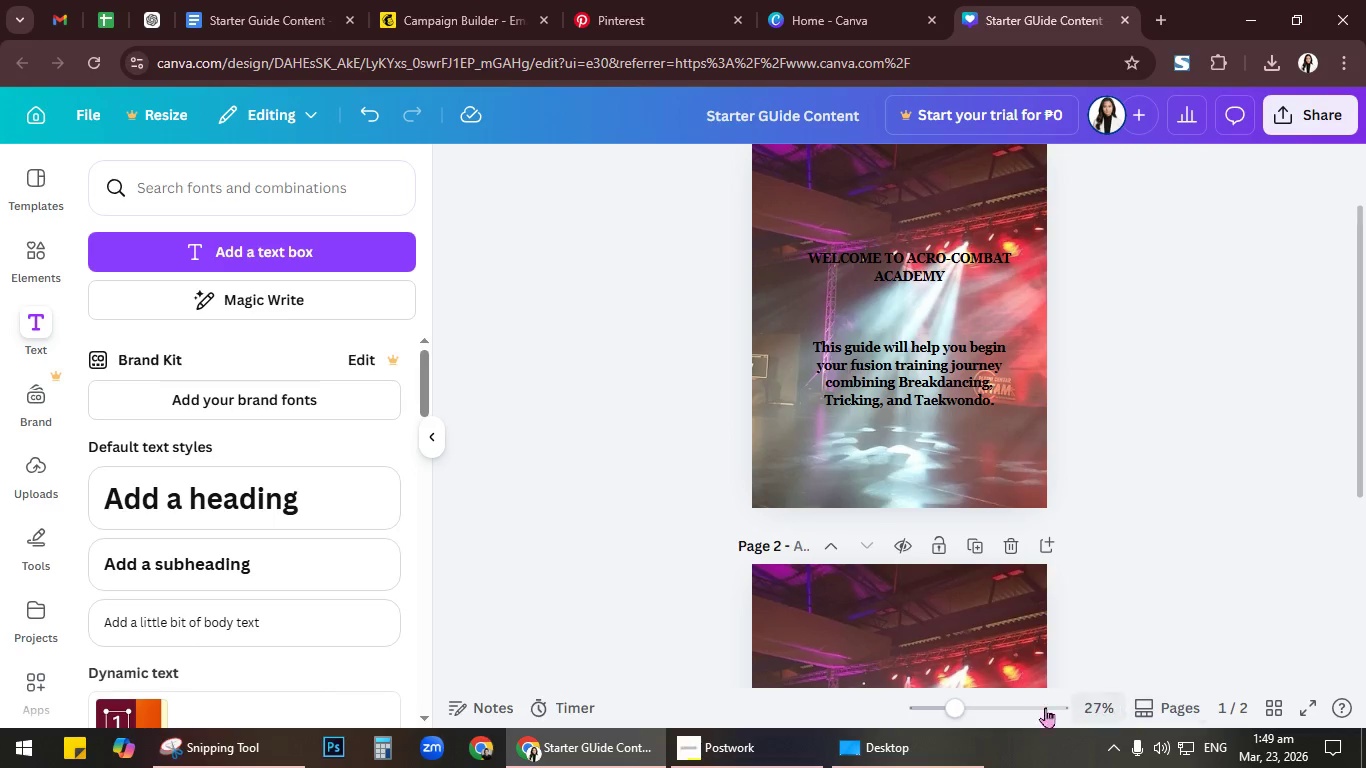 
left_click_drag(start_coordinate=[962, 711], to_coordinate=[964, 705])
 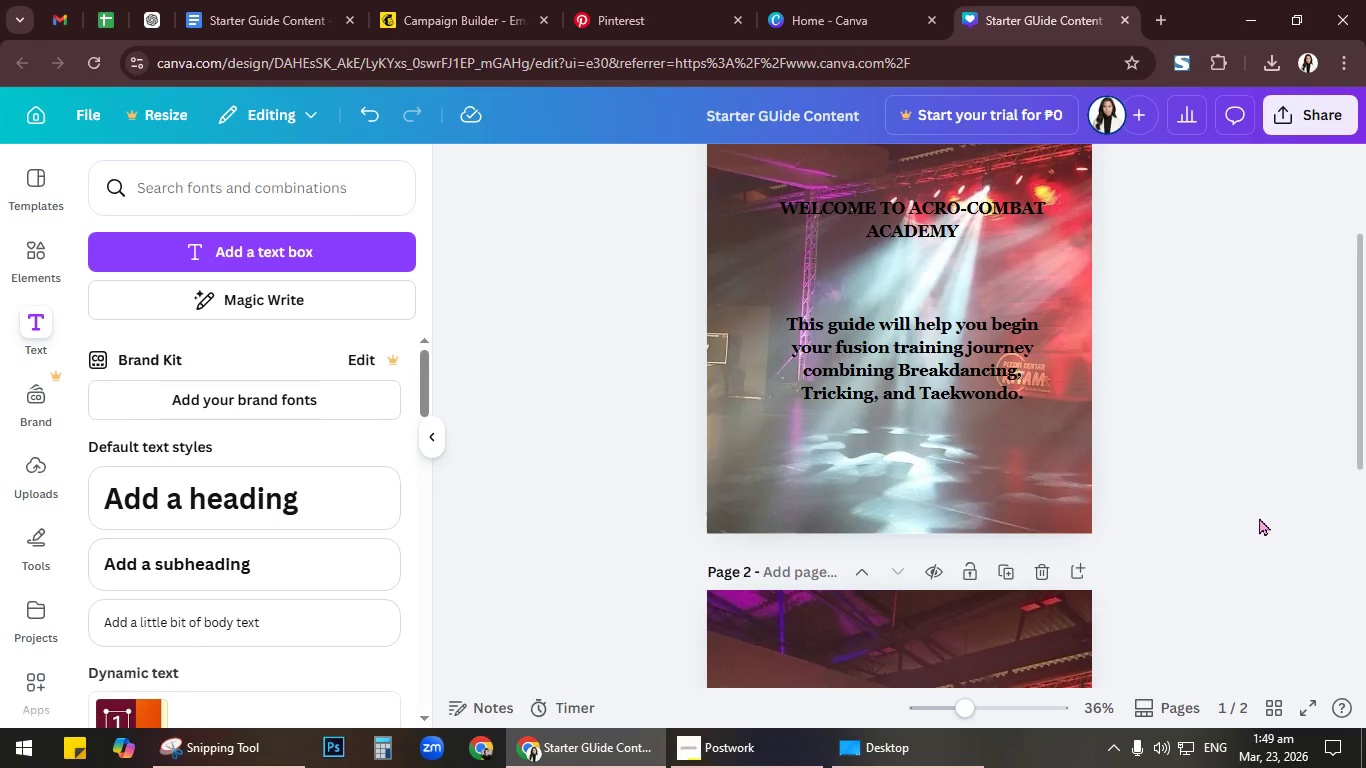 
scroll: coordinate [1259, 514], scroll_direction: up, amount: 1.0
 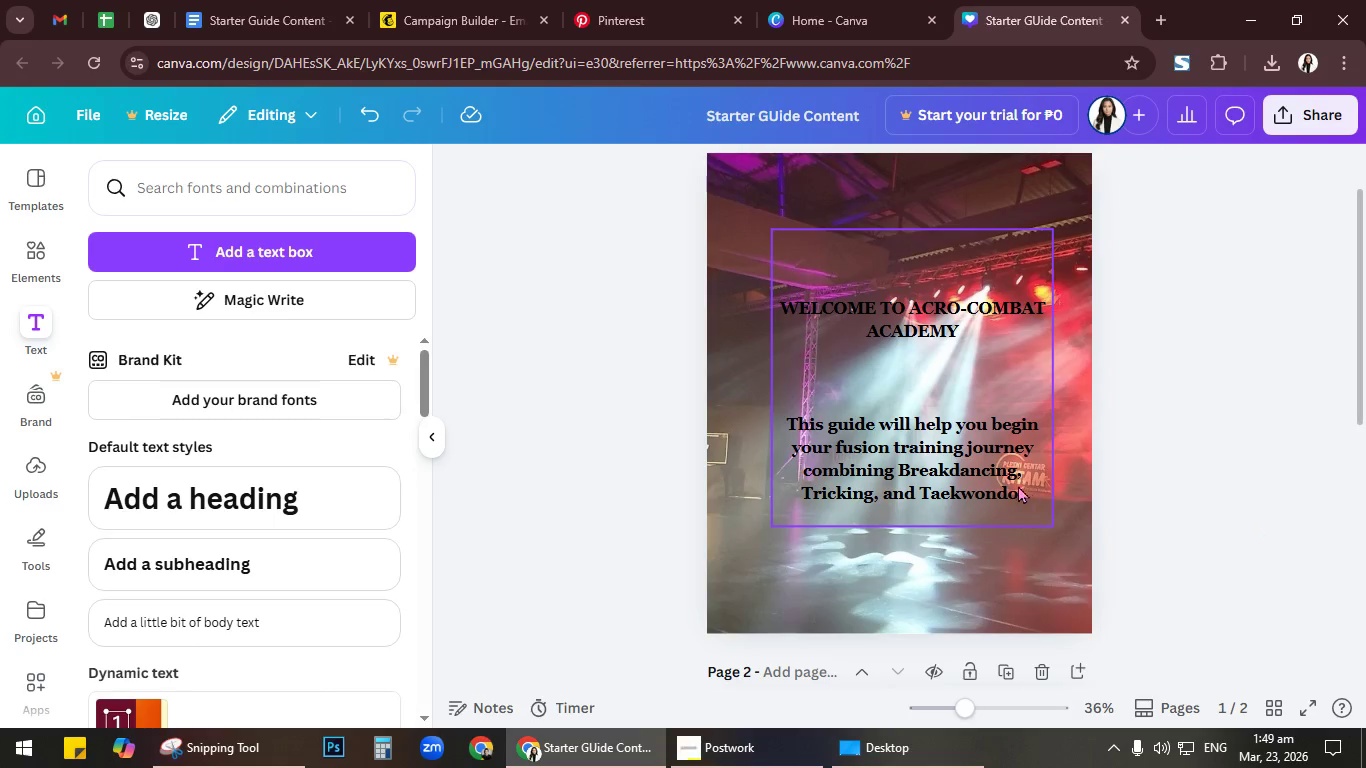 
left_click_drag(start_coordinate=[988, 467], to_coordinate=[973, 465])
 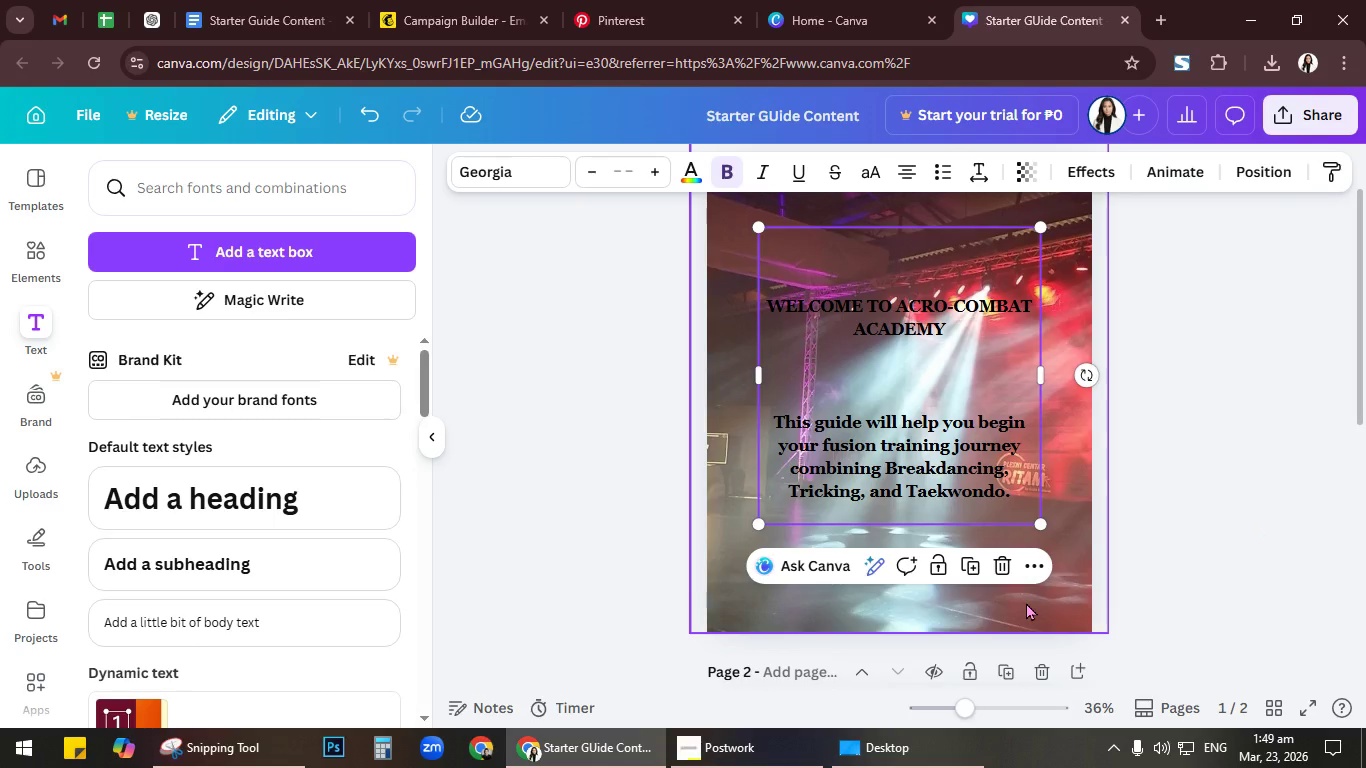 
left_click([1026, 602])
 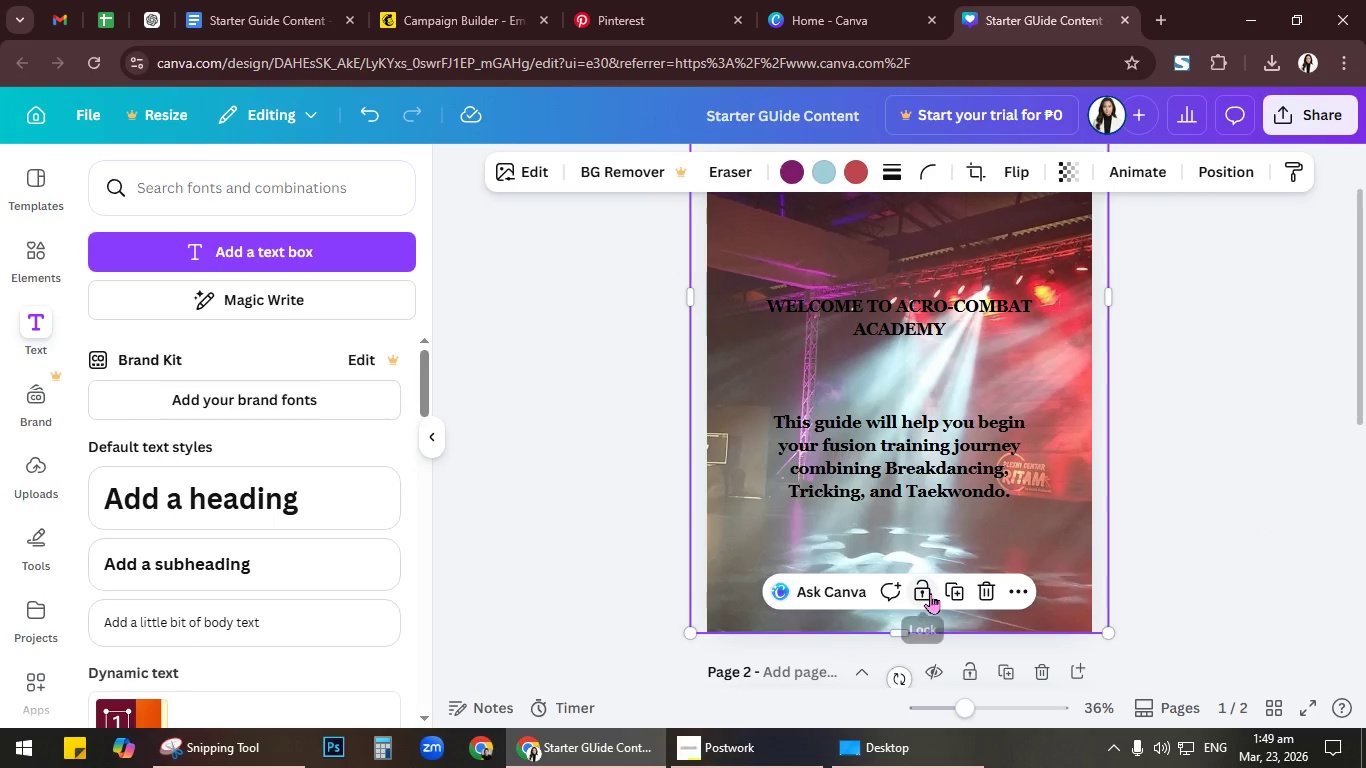 
double_click([1230, 510])
 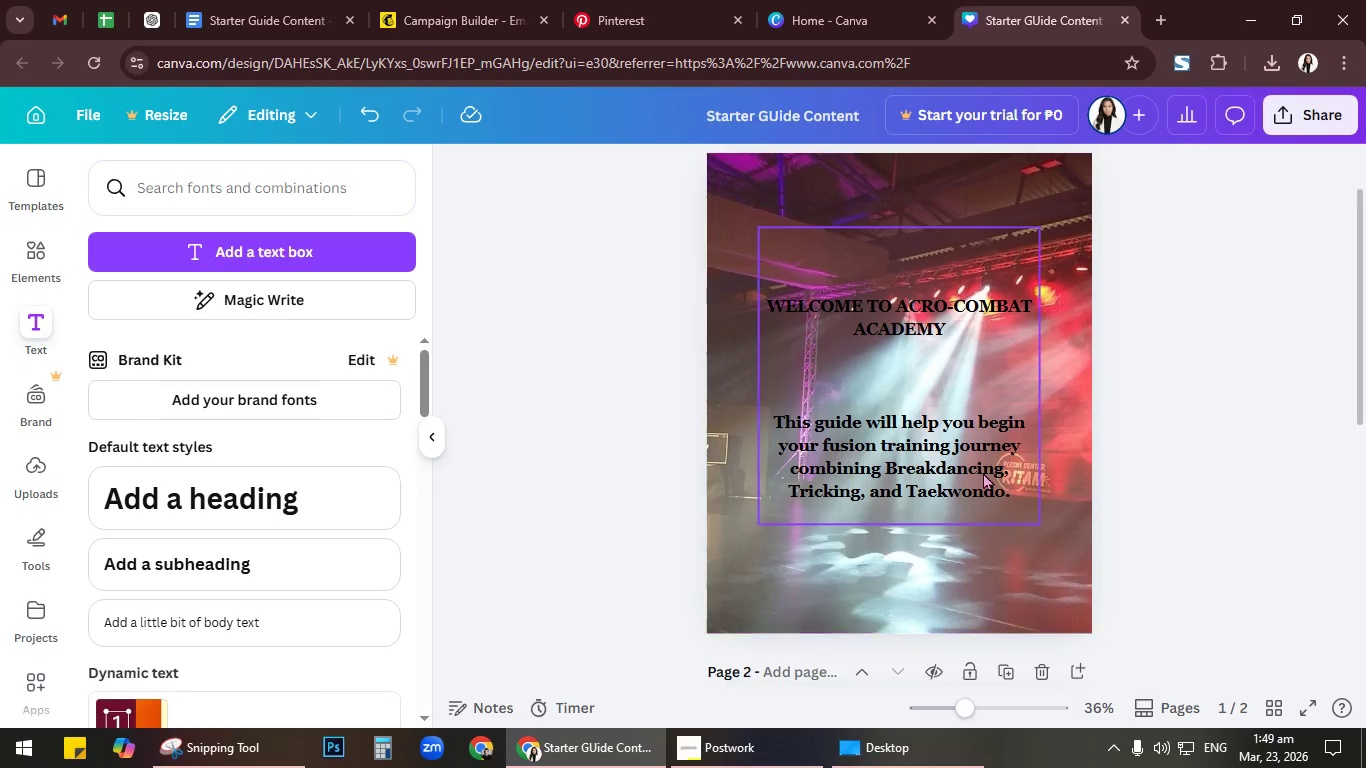 
triple_click([968, 468])
 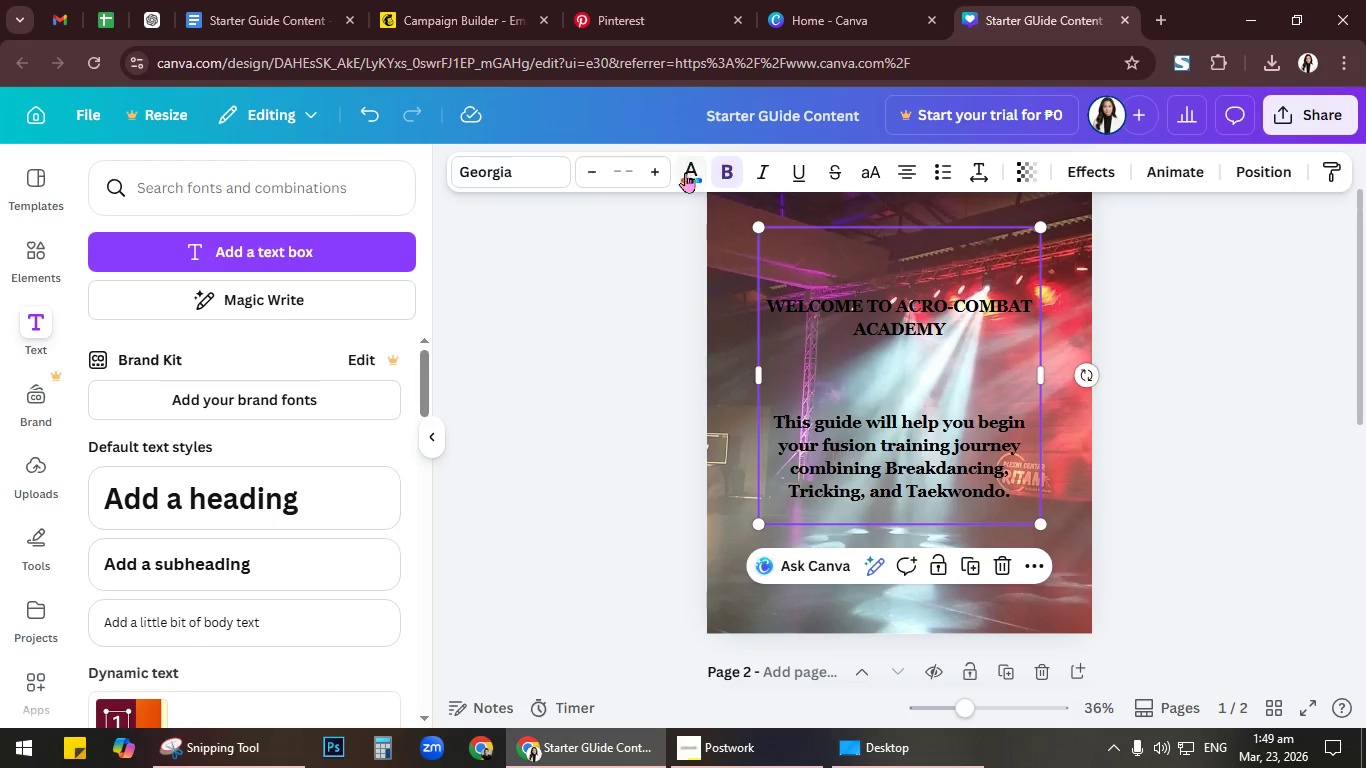 
left_click([692, 171])
 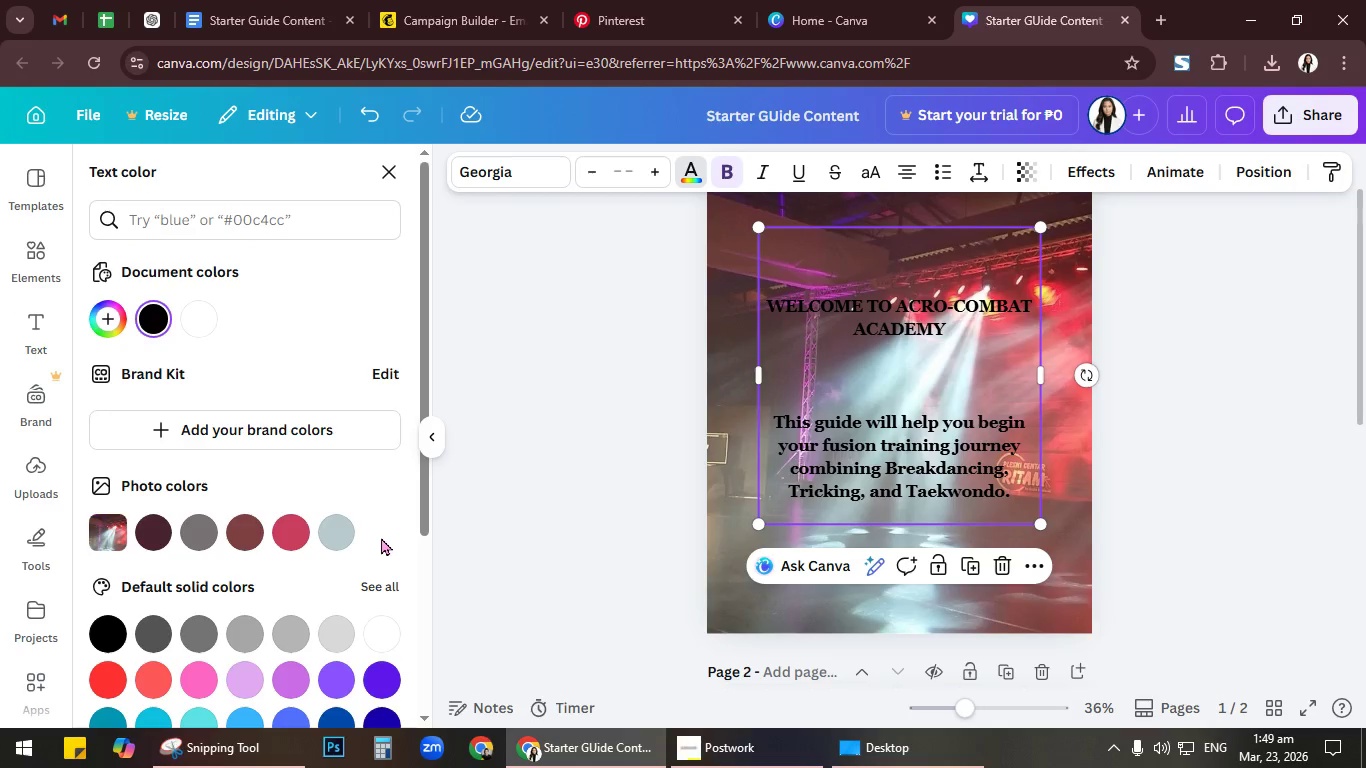 
left_click([394, 653])
 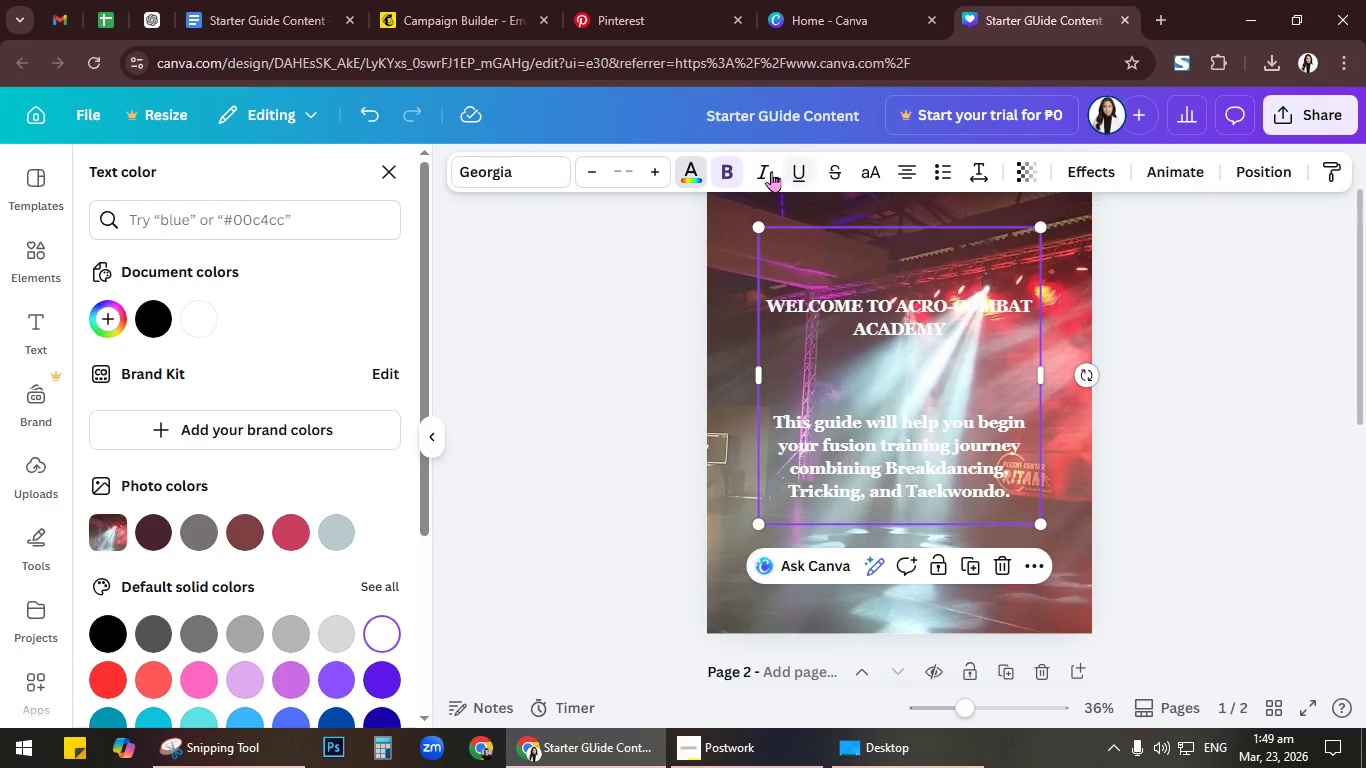 
left_click([1082, 160])
 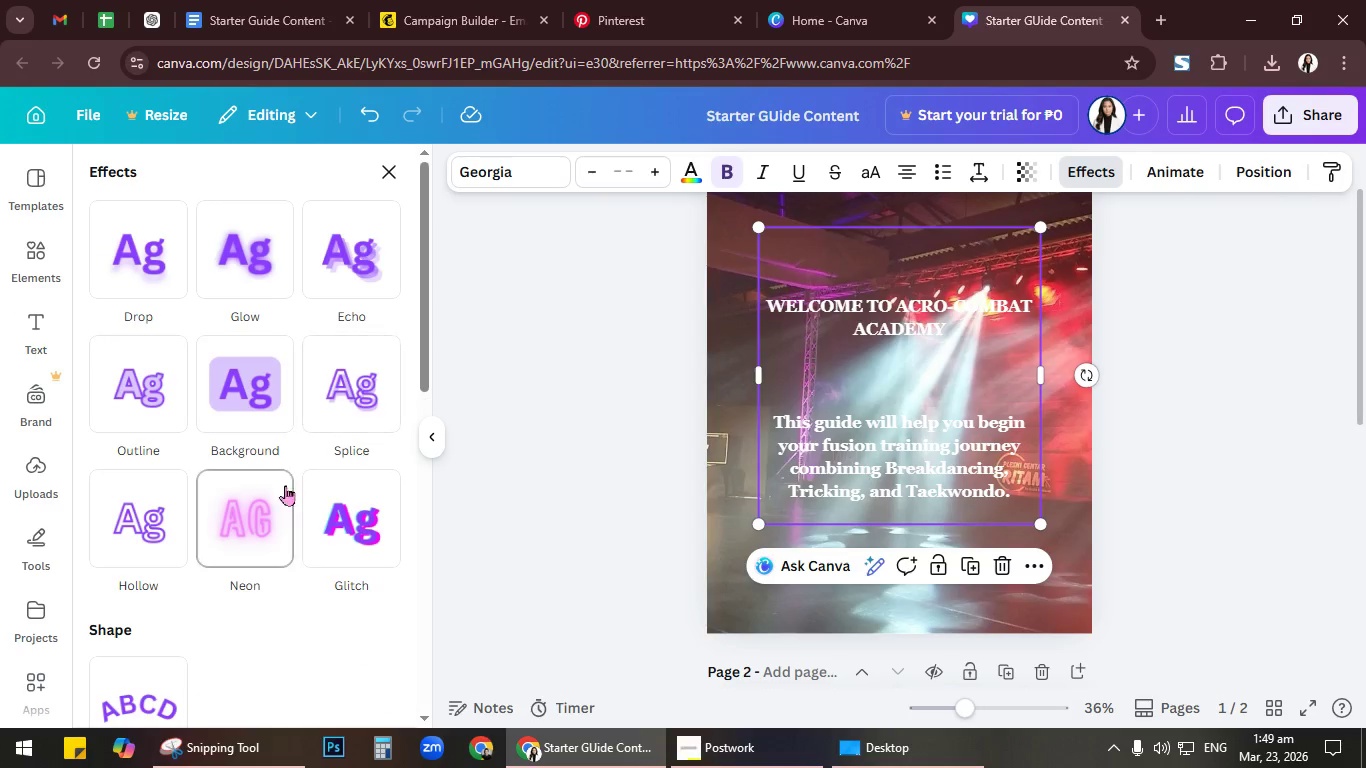 
left_click([252, 518])
 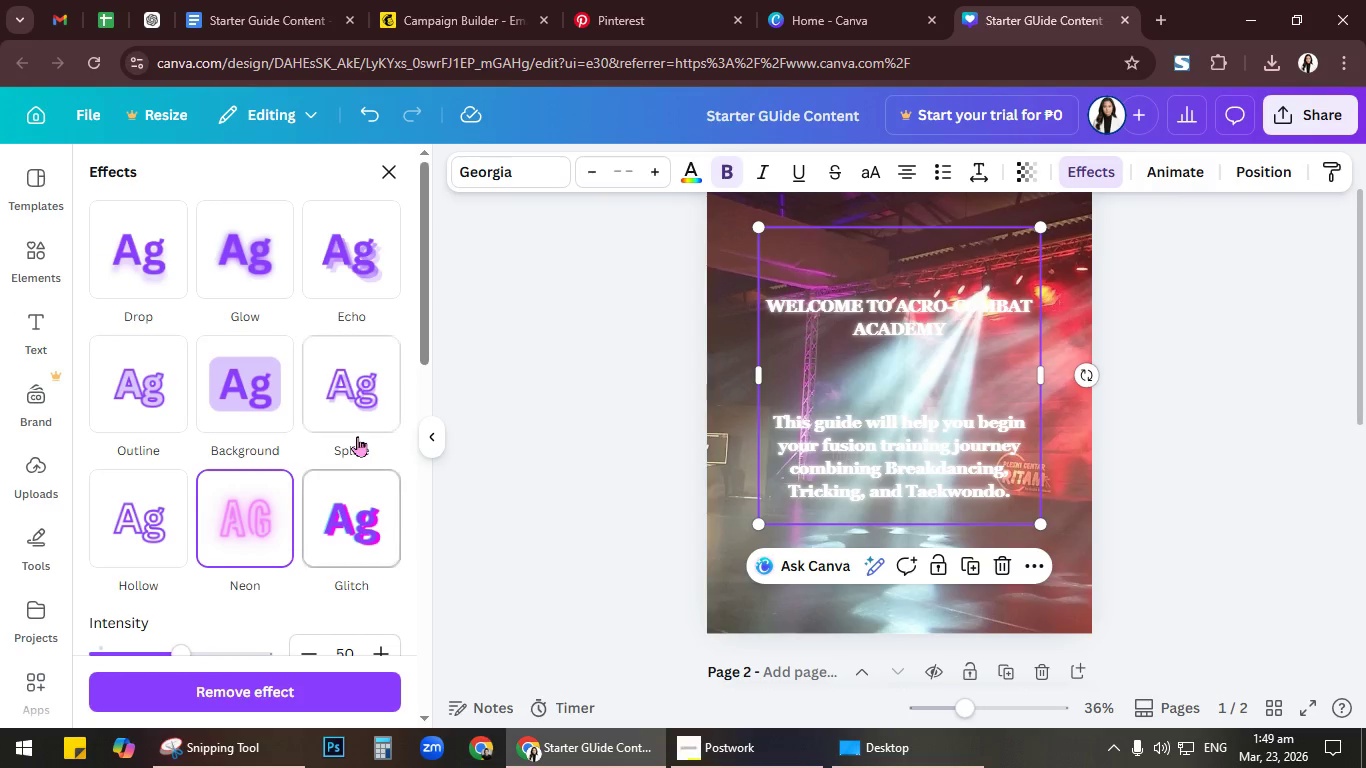 
left_click([355, 406])
 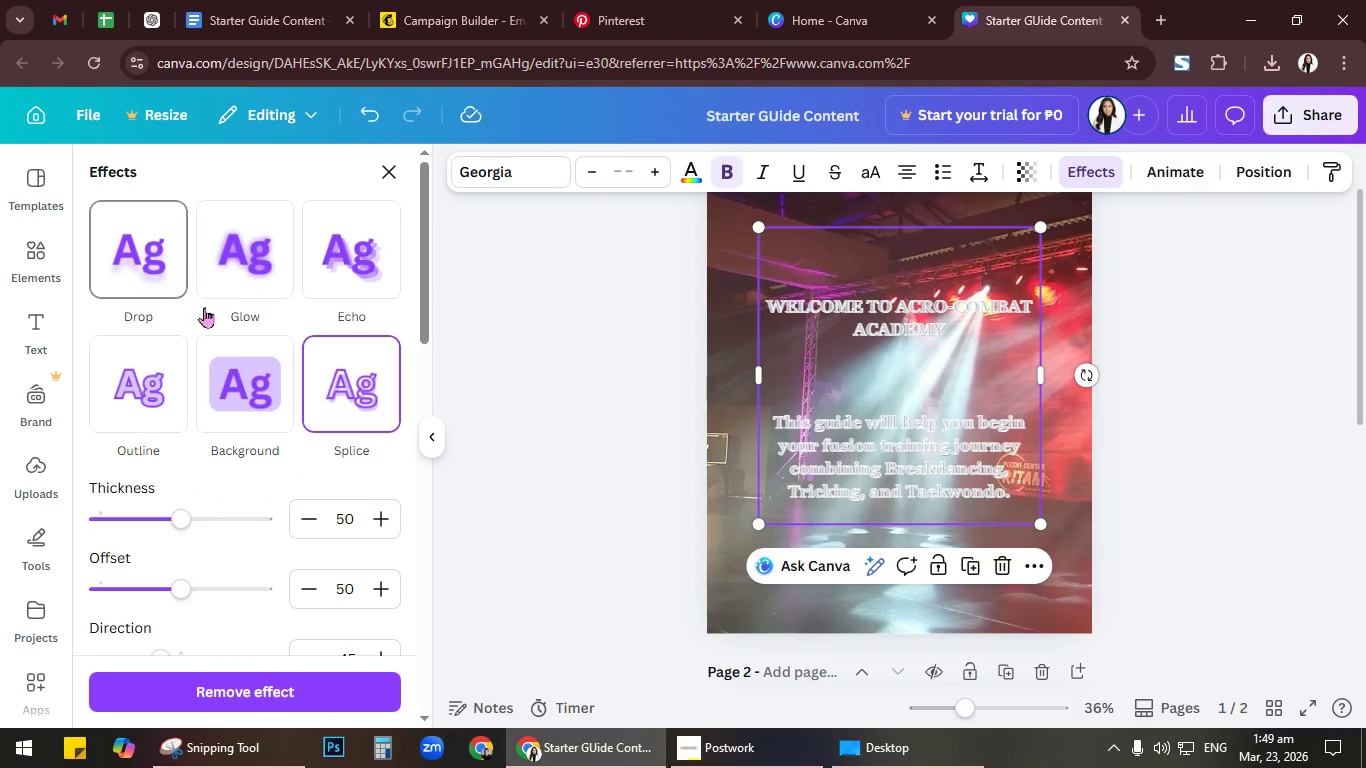 
scroll: coordinate [243, 343], scroll_direction: down, amount: 2.0
 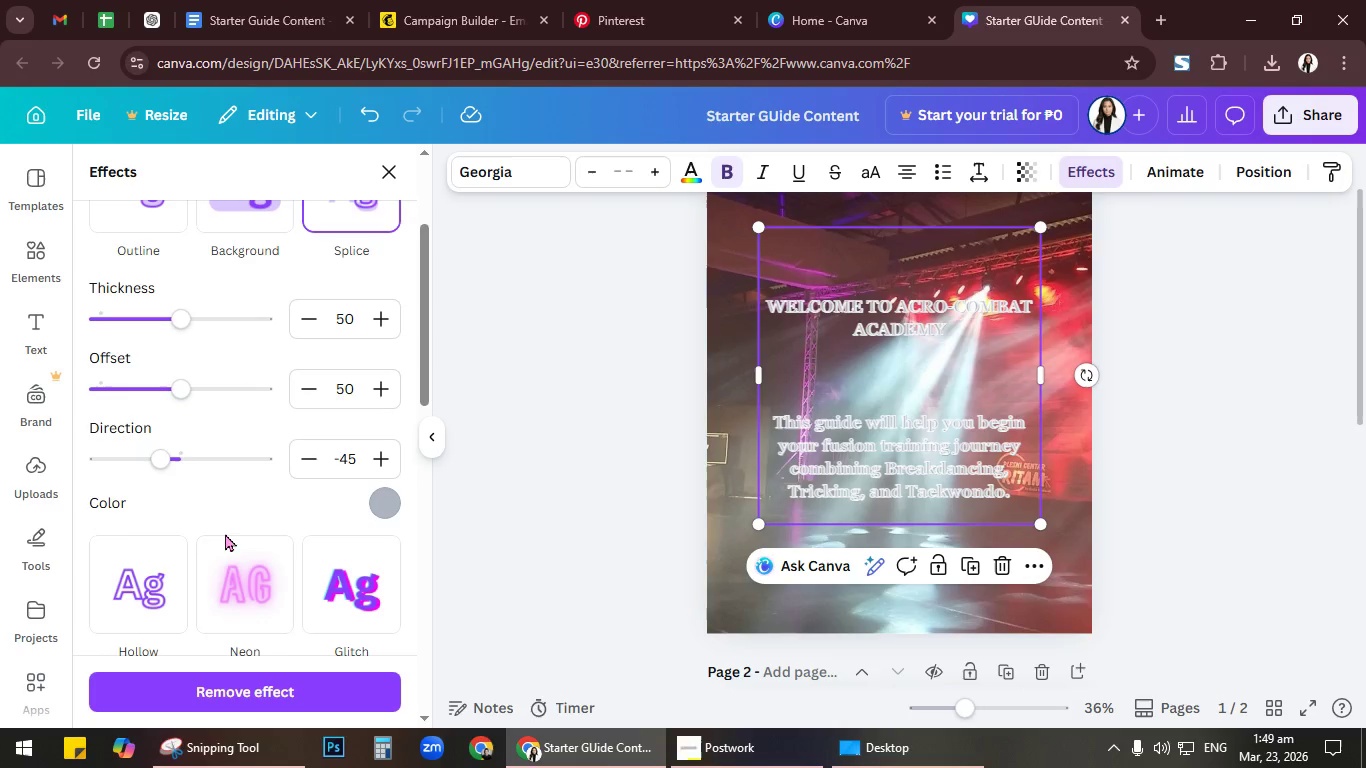 
scroll: coordinate [235, 530], scroll_direction: up, amount: 2.0
 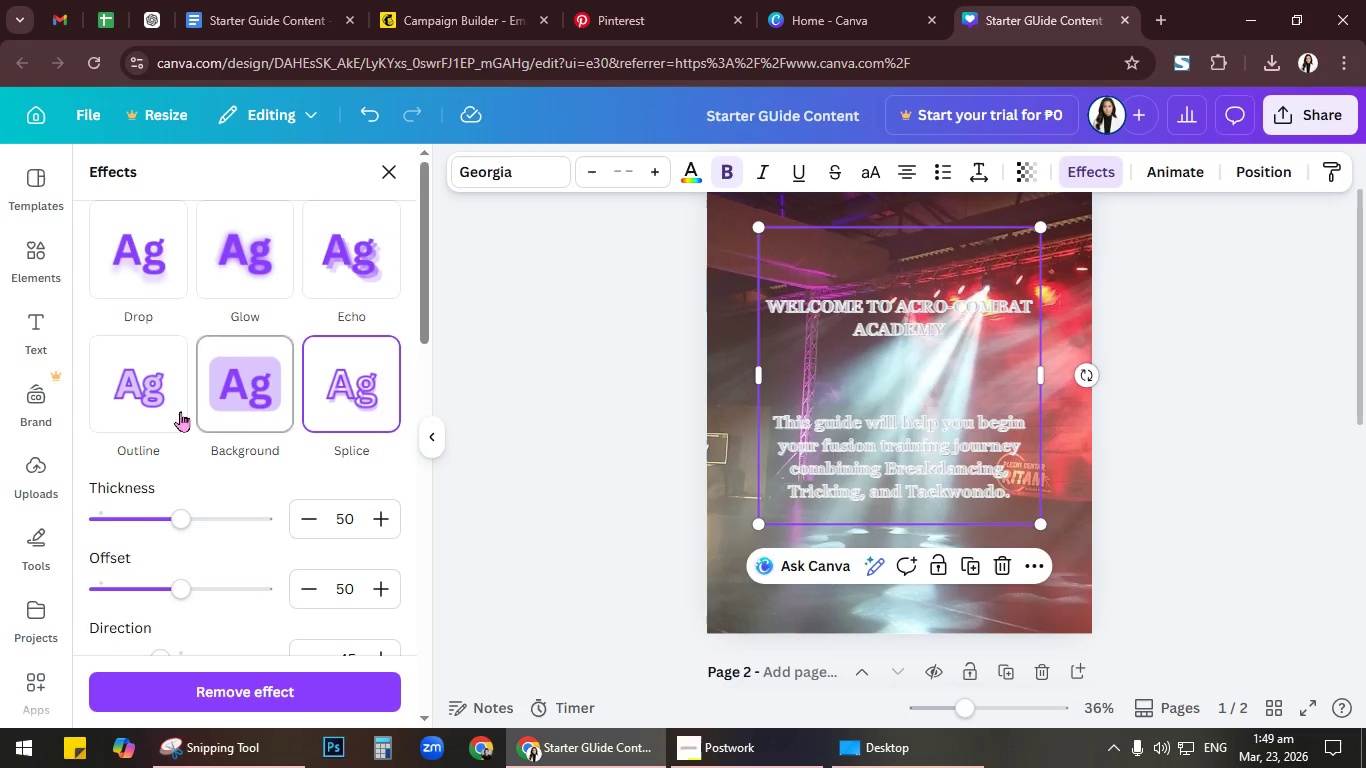 
left_click([159, 399])
 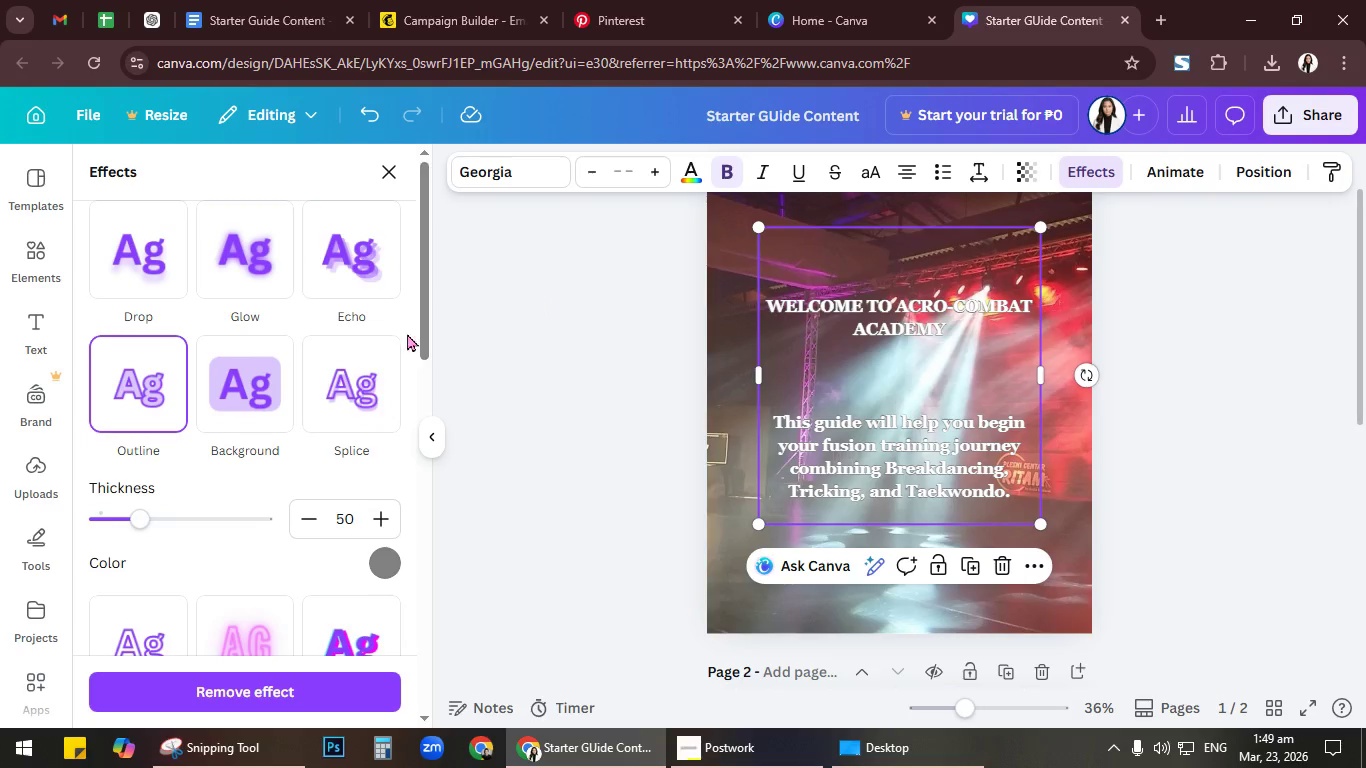 
left_click([385, 558])
 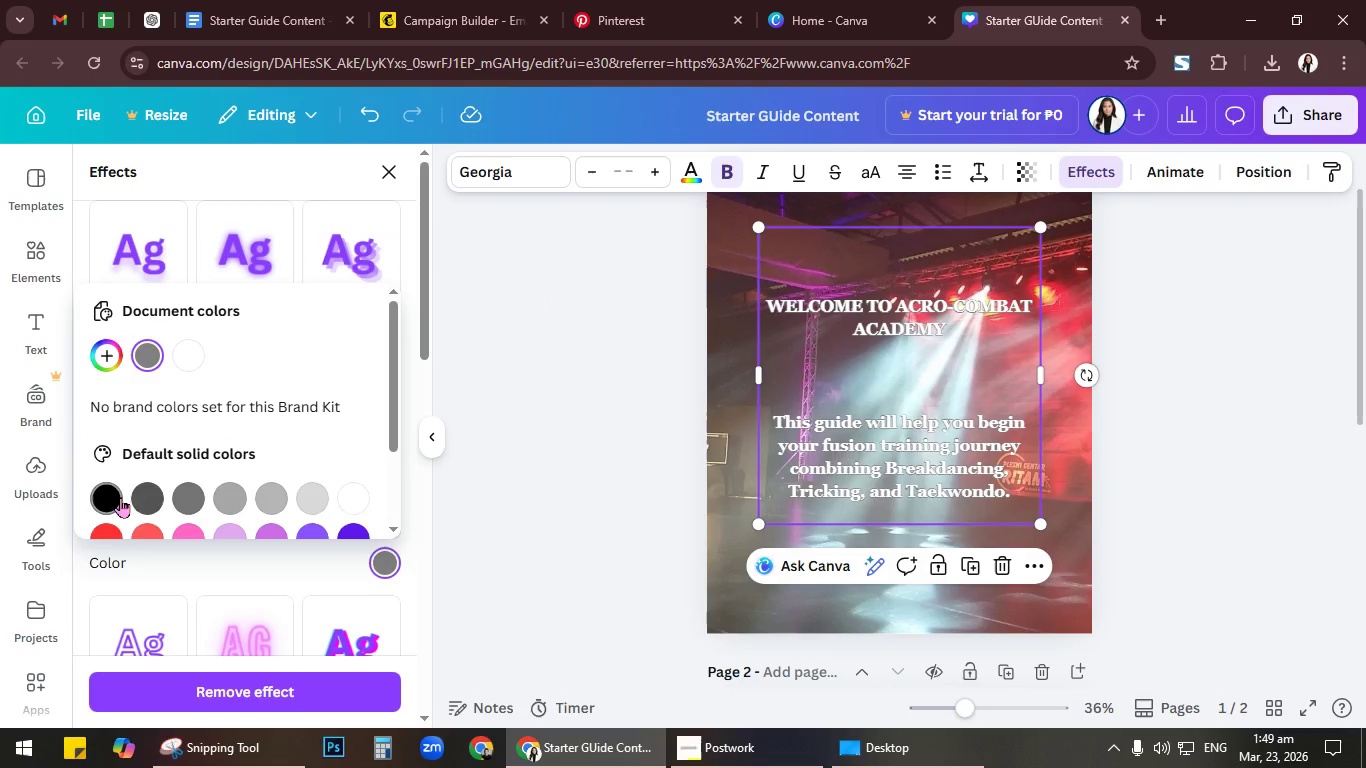 
left_click([101, 494])
 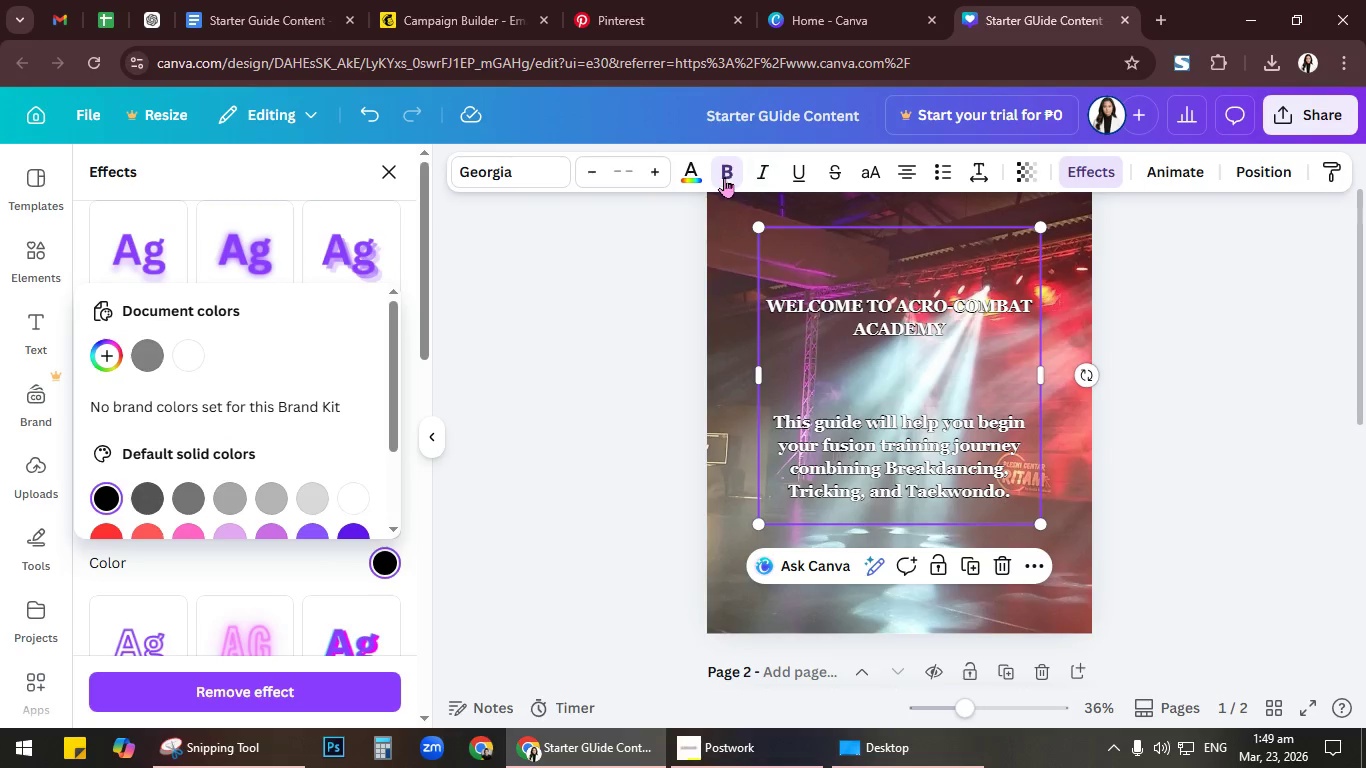 
left_click([688, 176])
 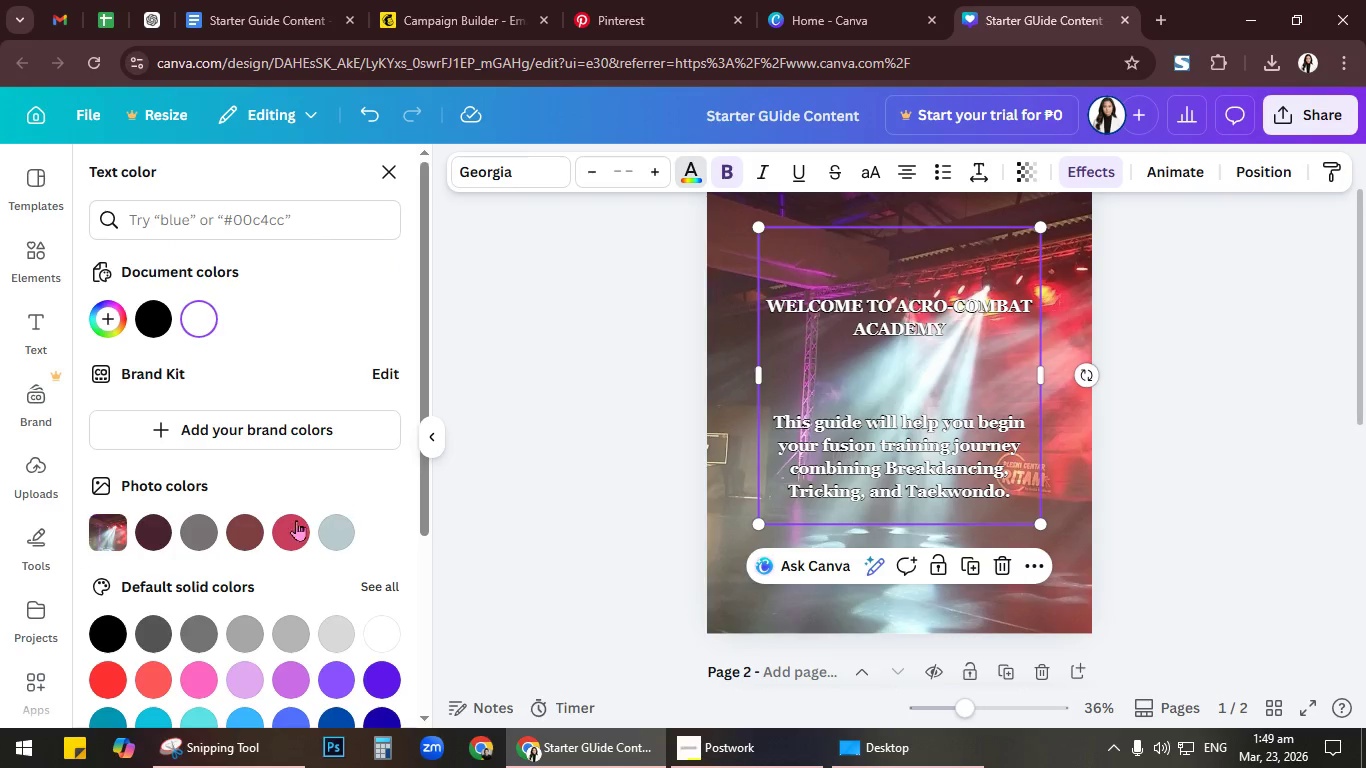 
left_click([294, 530])
 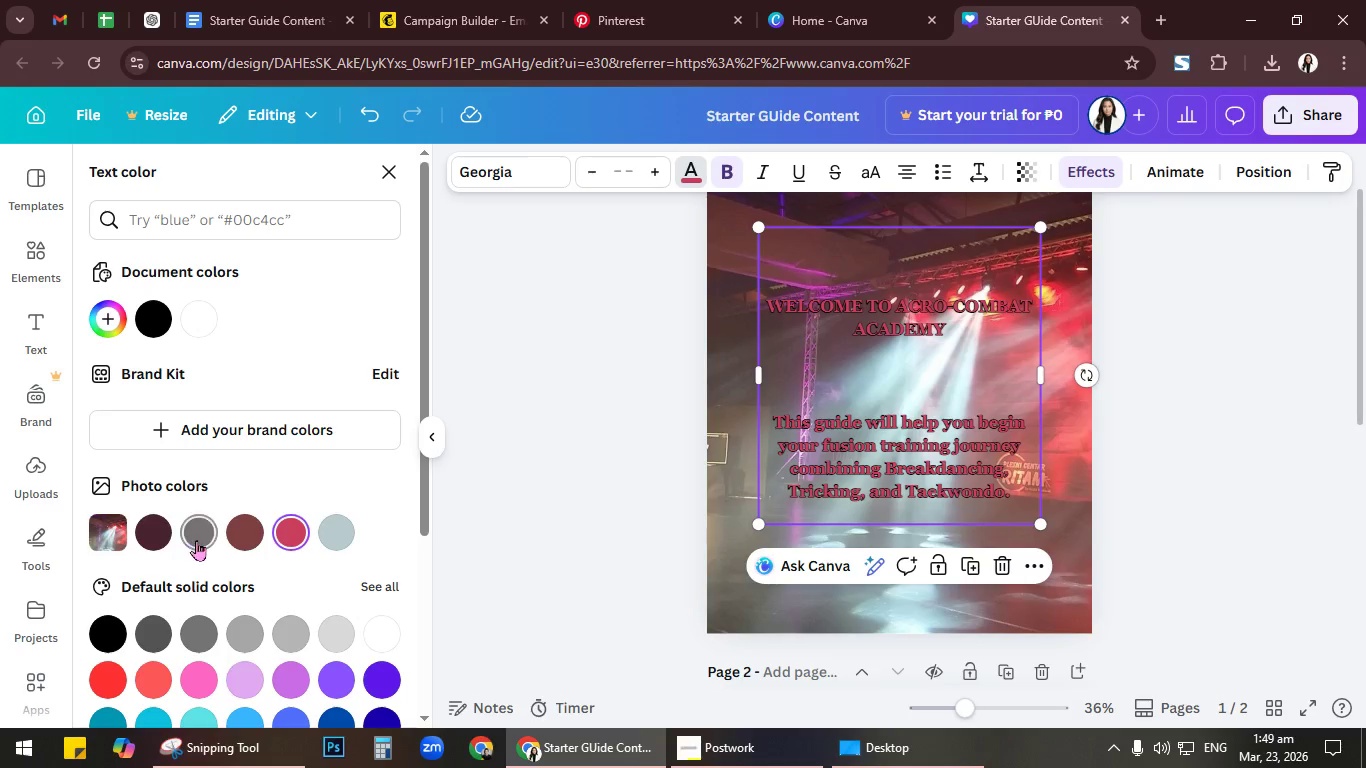 
scroll: coordinate [212, 516], scroll_direction: down, amount: 1.0
 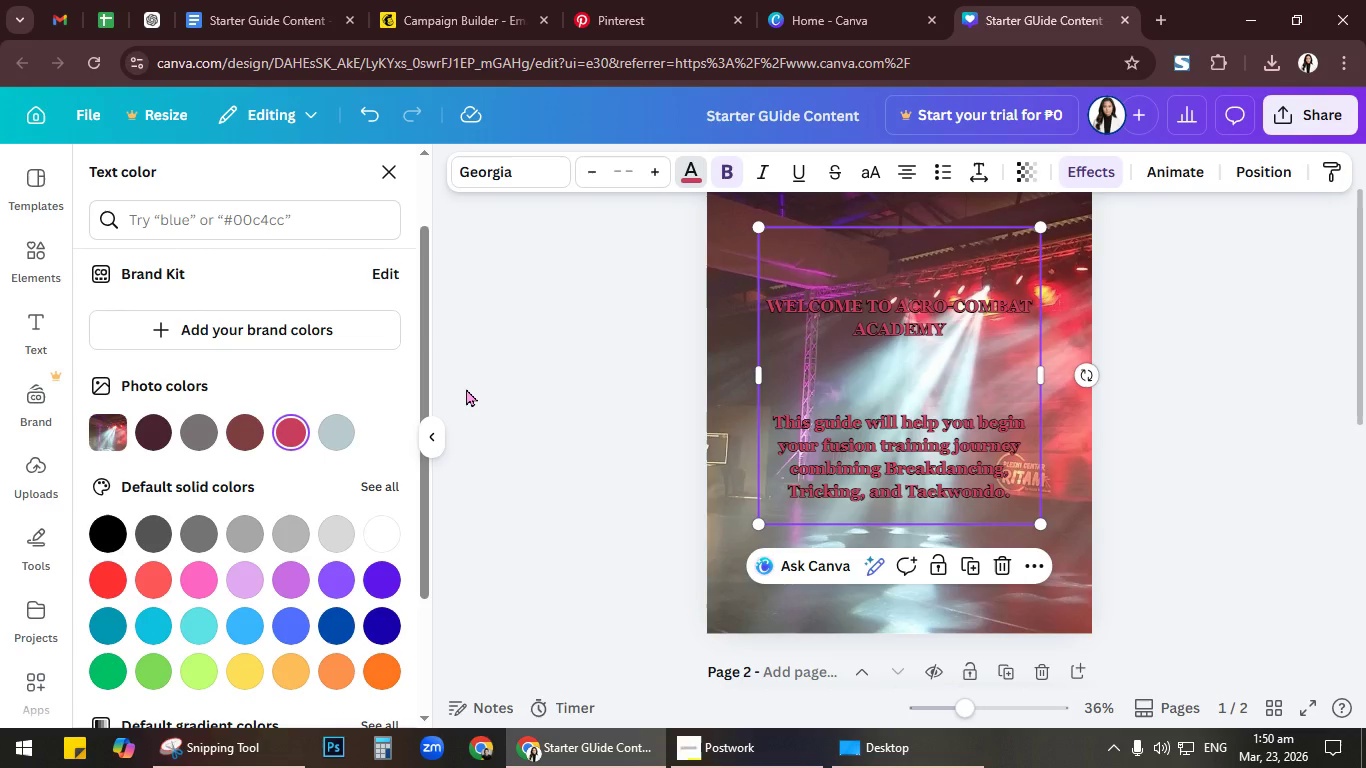 
wait(6.62)
 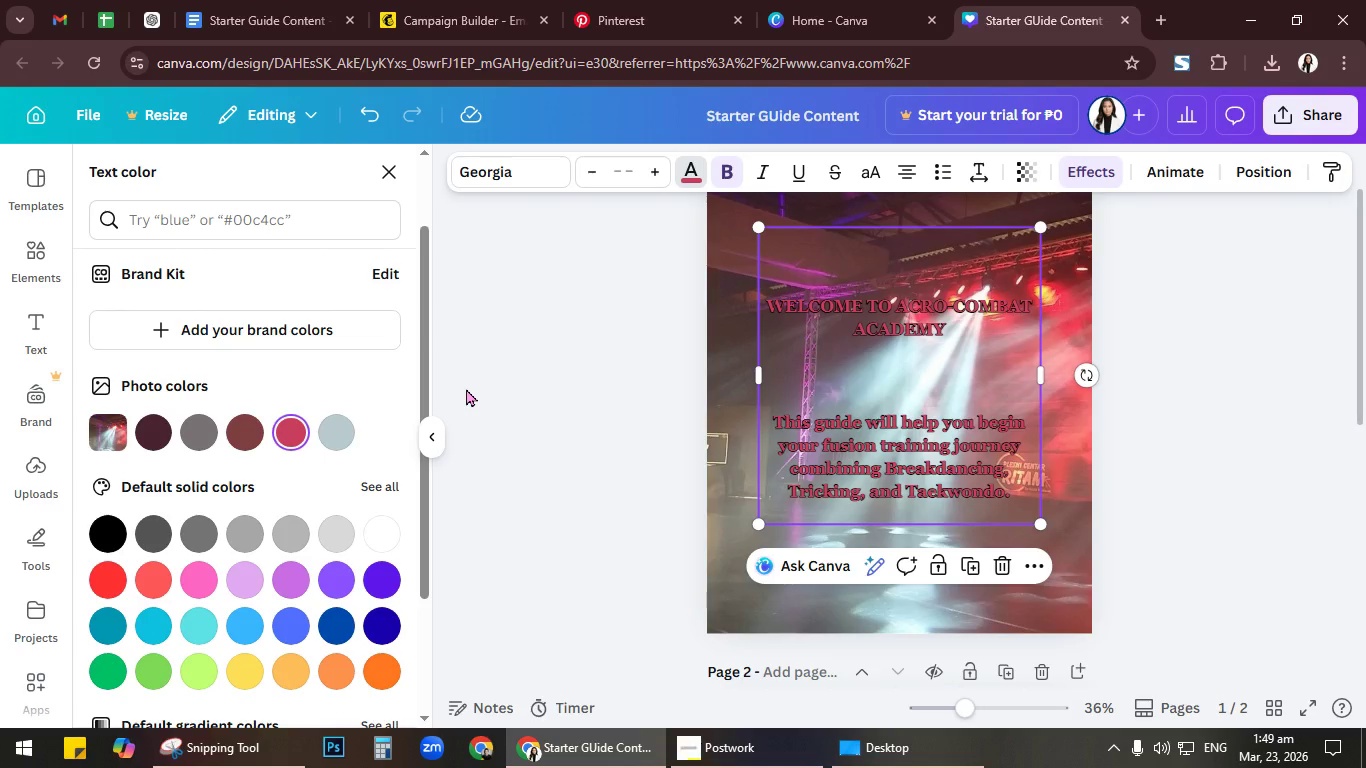 
left_click([1126, 19])
 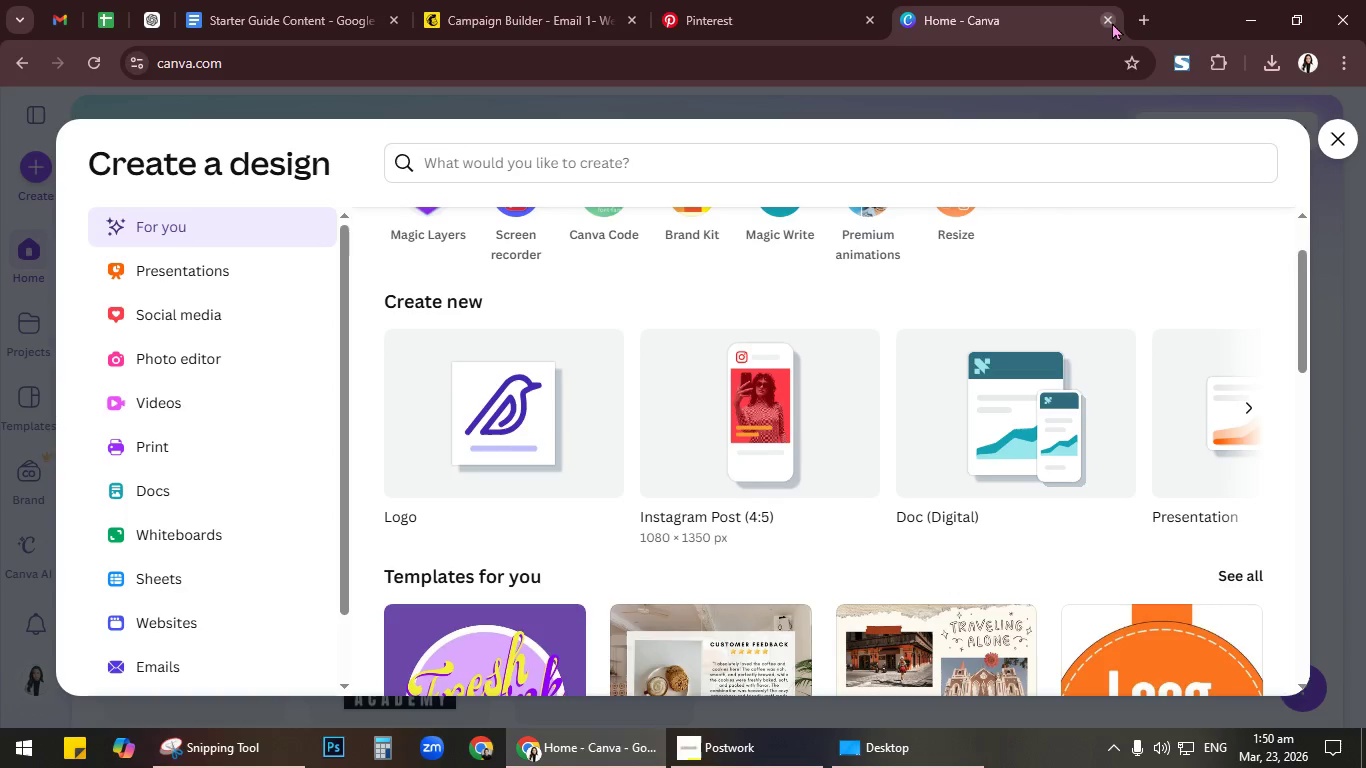 
left_click([1112, 22])
 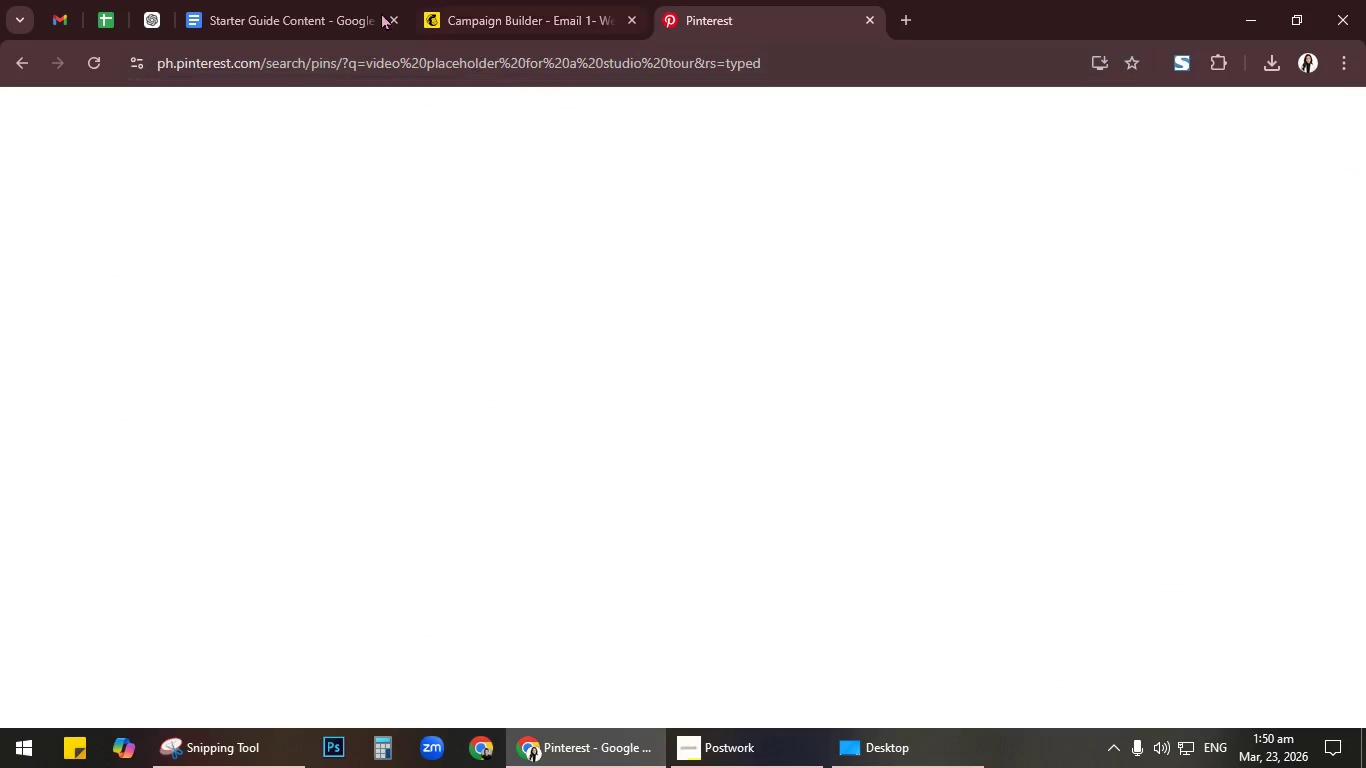 
left_click([345, 7])
 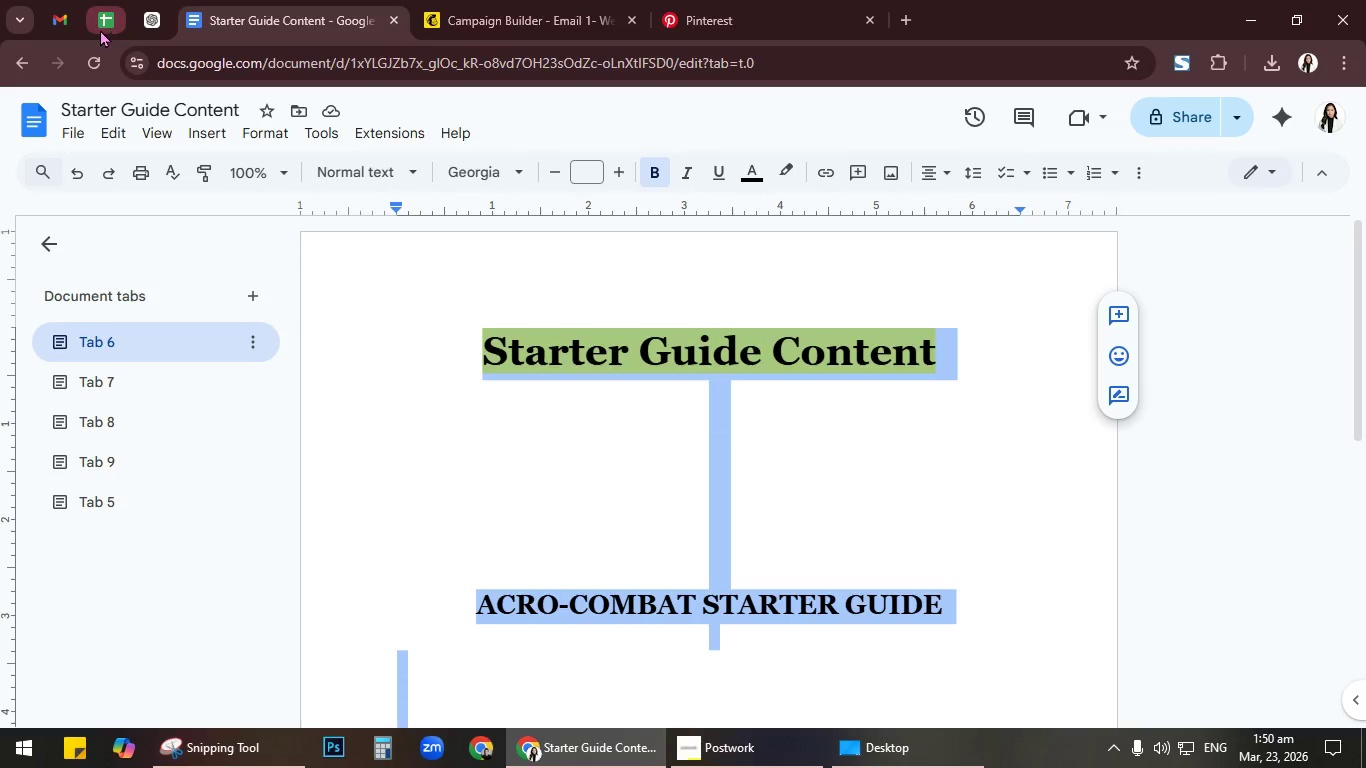 
left_click([76, 129])
 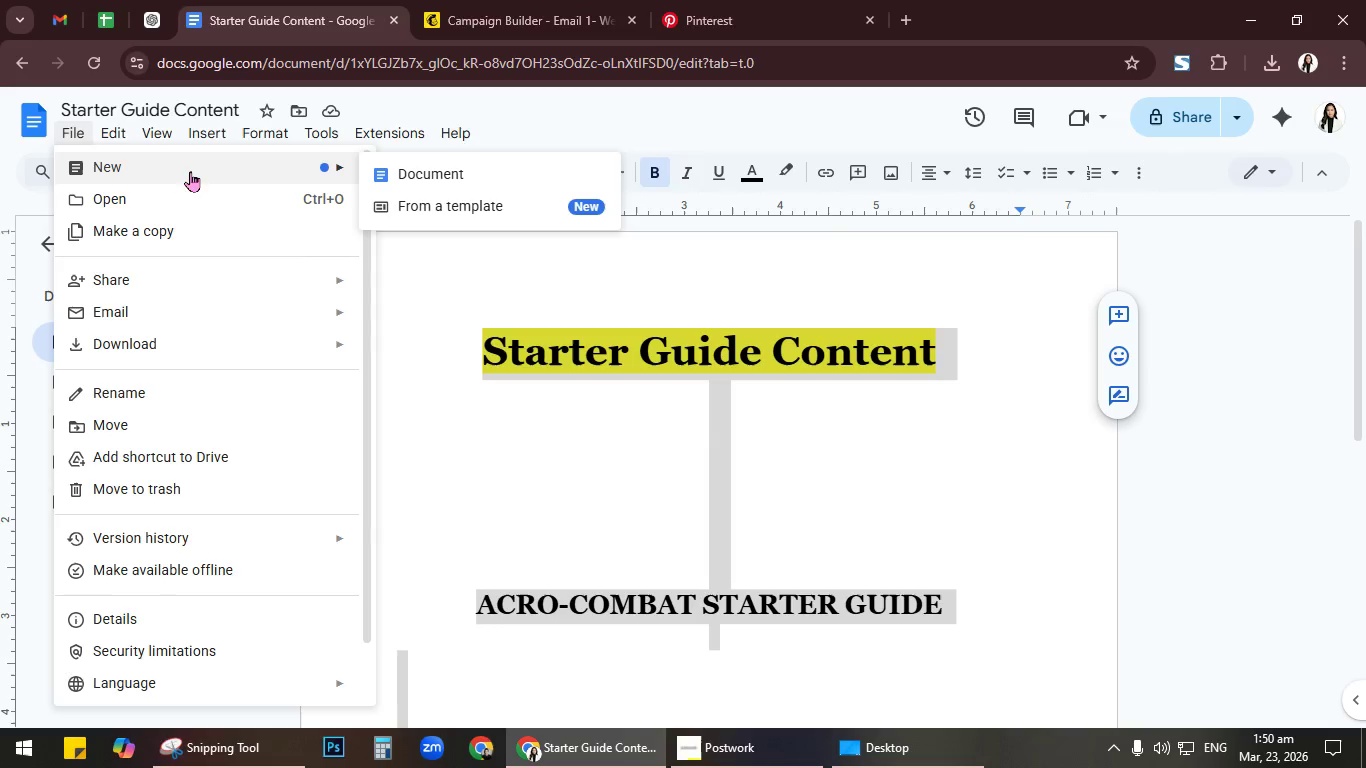 
left_click([406, 161])
 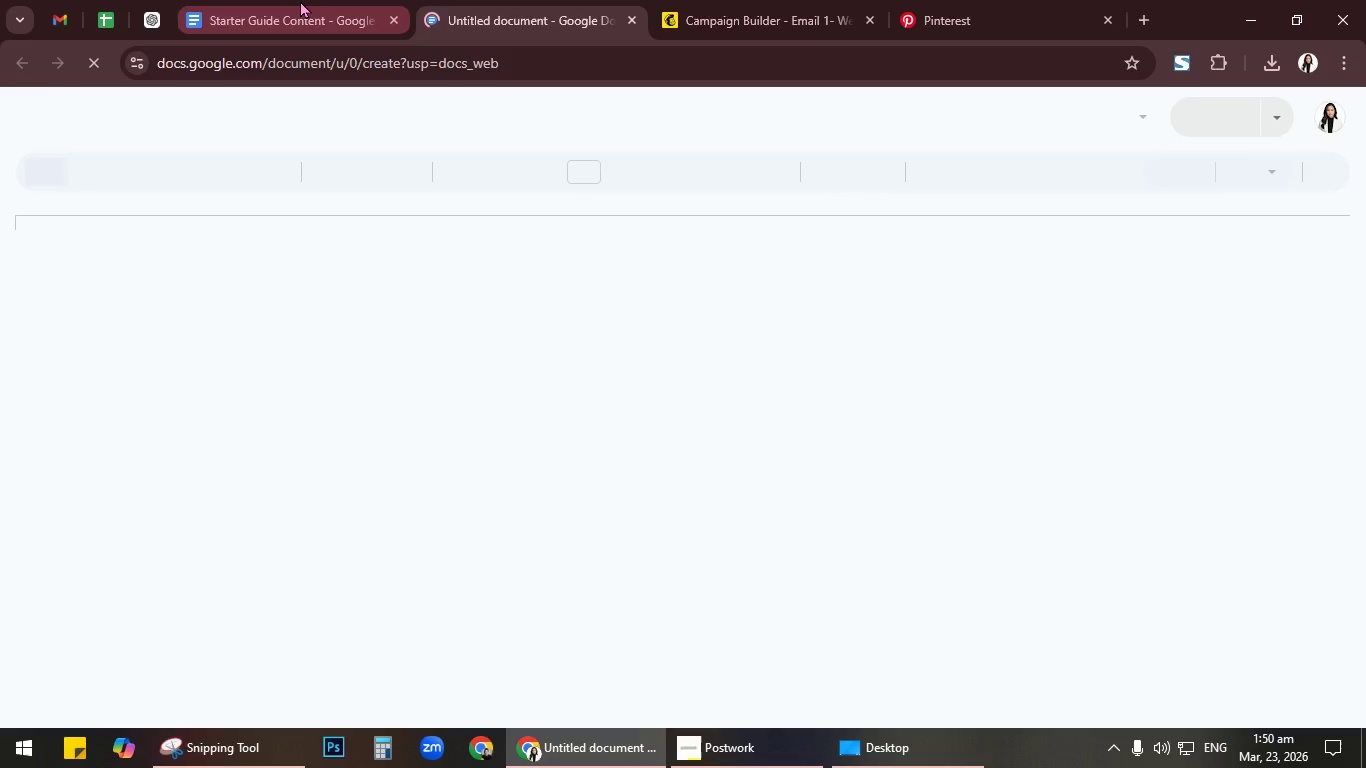 
left_click([301, 0])
 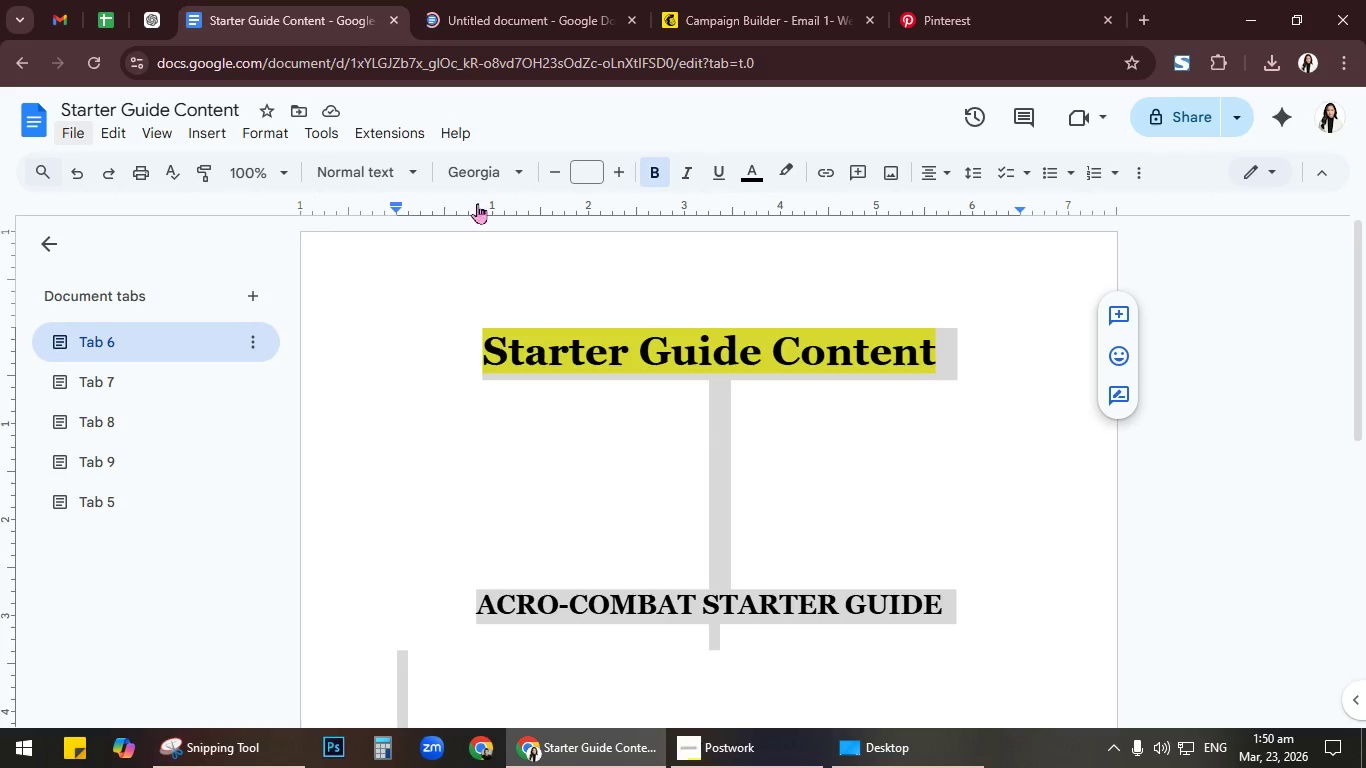 
left_click([543, 314])
 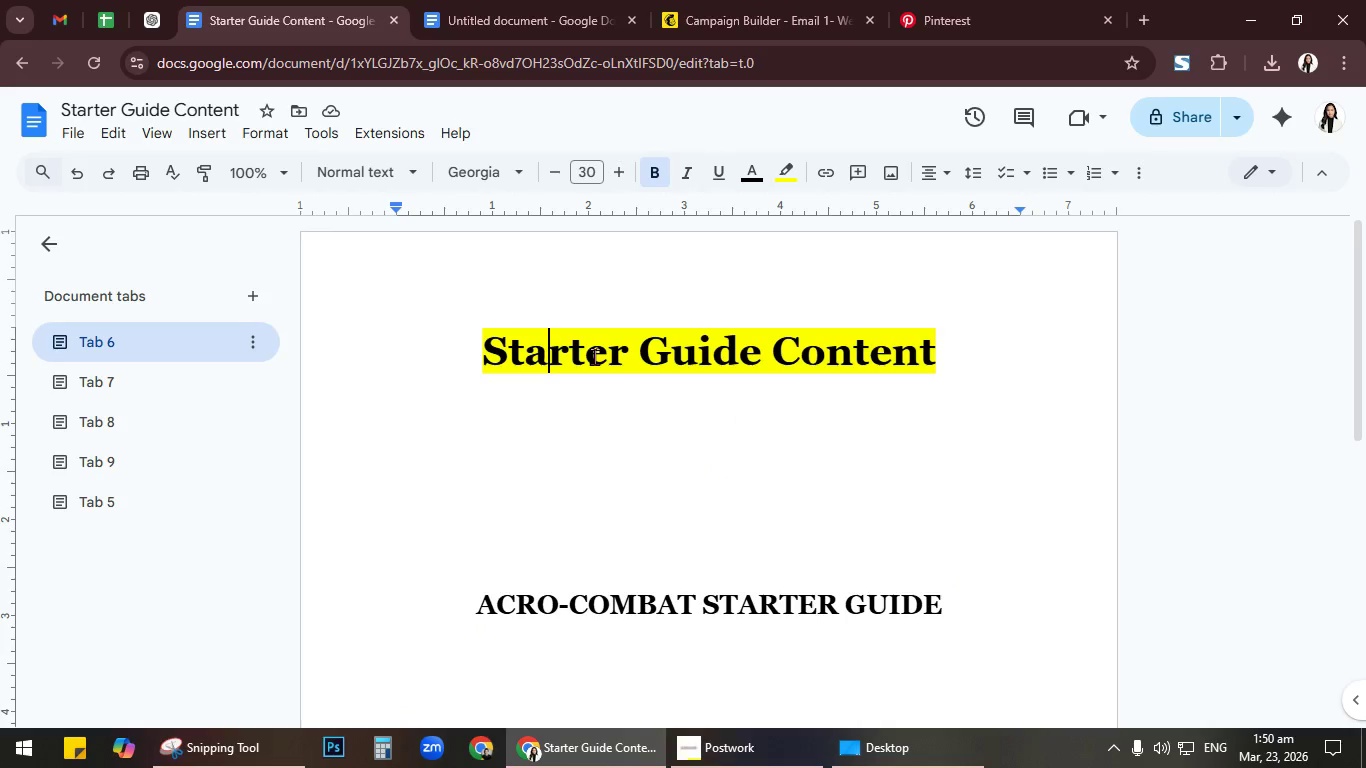 
key(Control+A)
 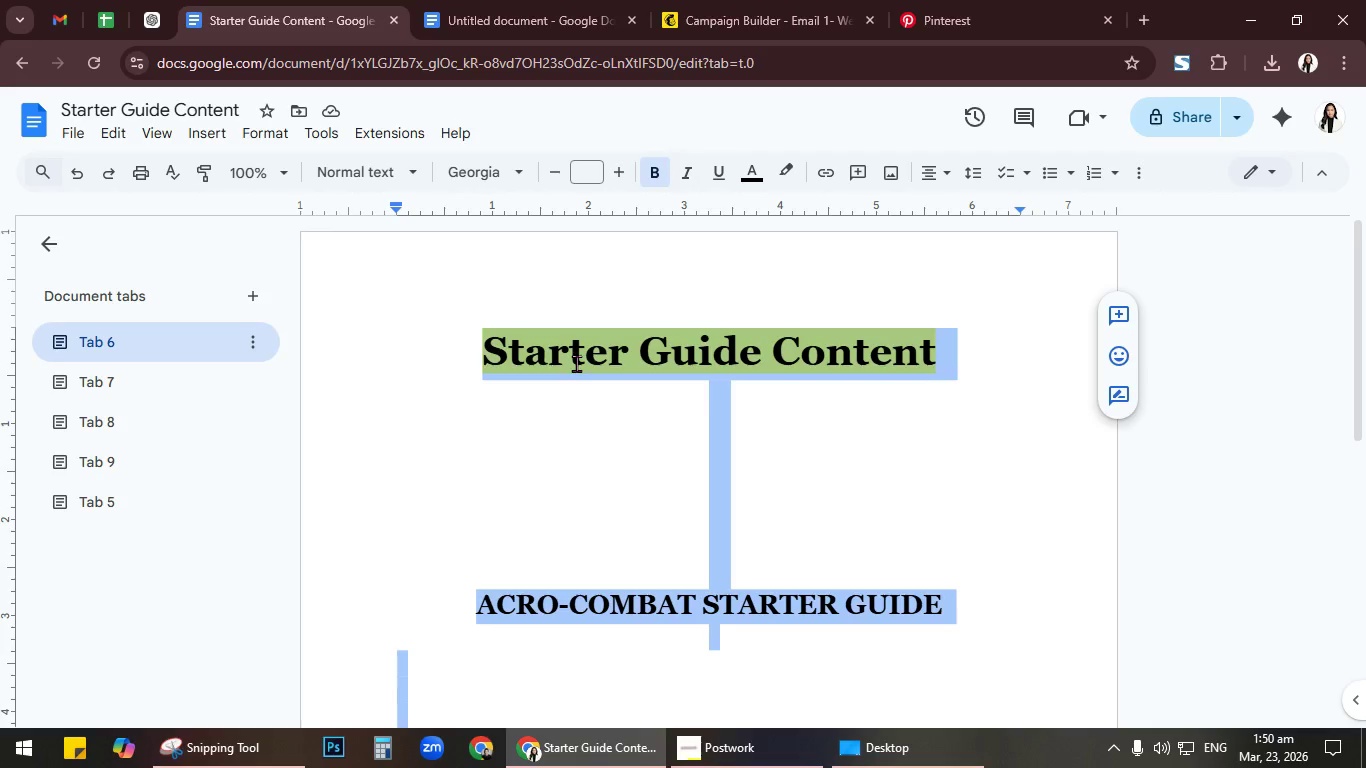 
key(Control+C)
 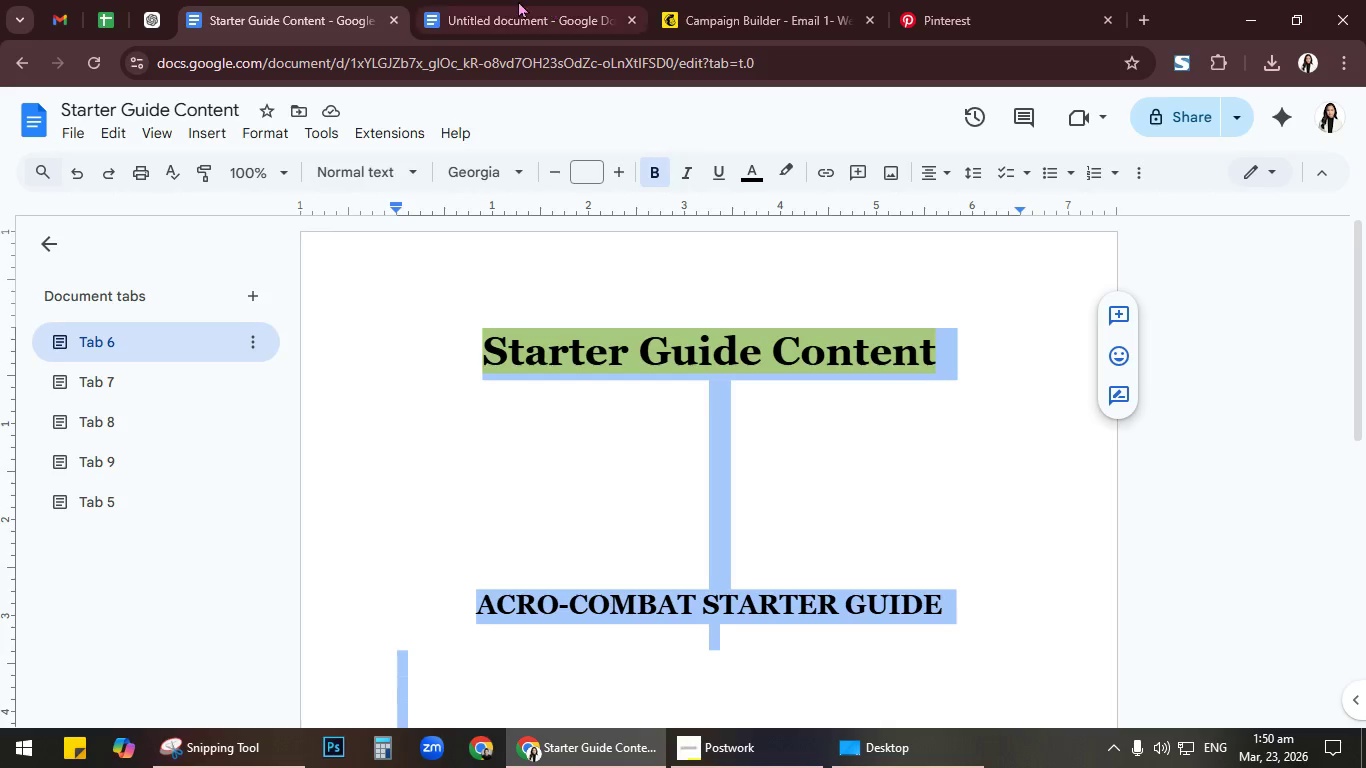 
left_click([513, 0])
 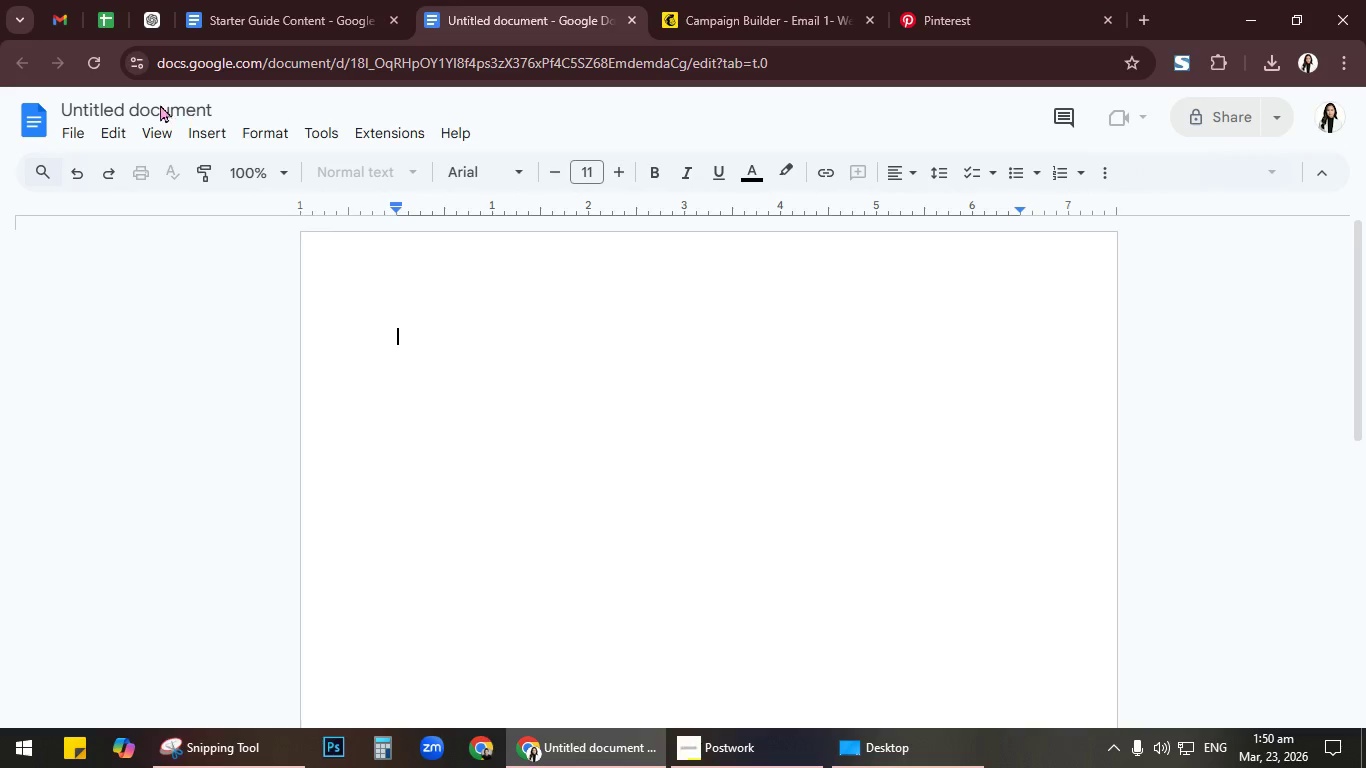 
left_click([159, 104])
 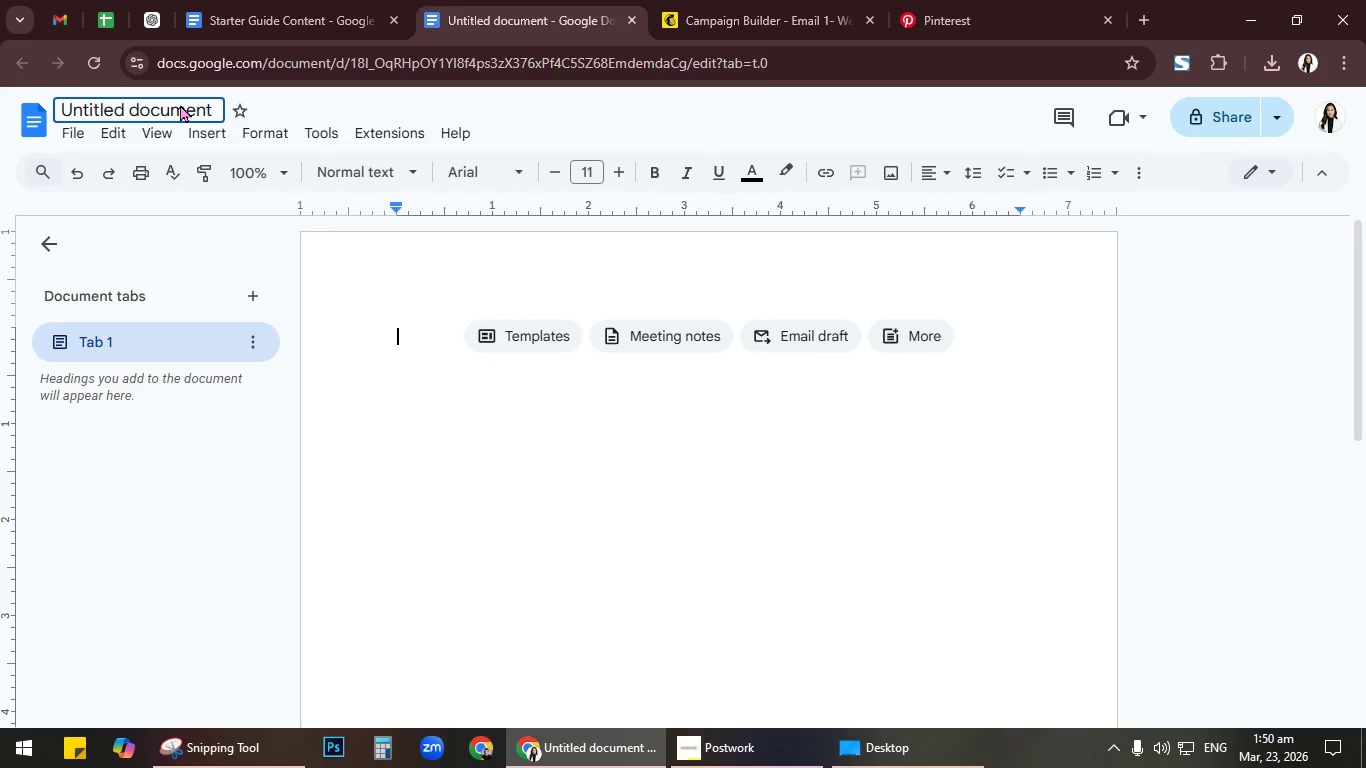 
key(Control+A)
 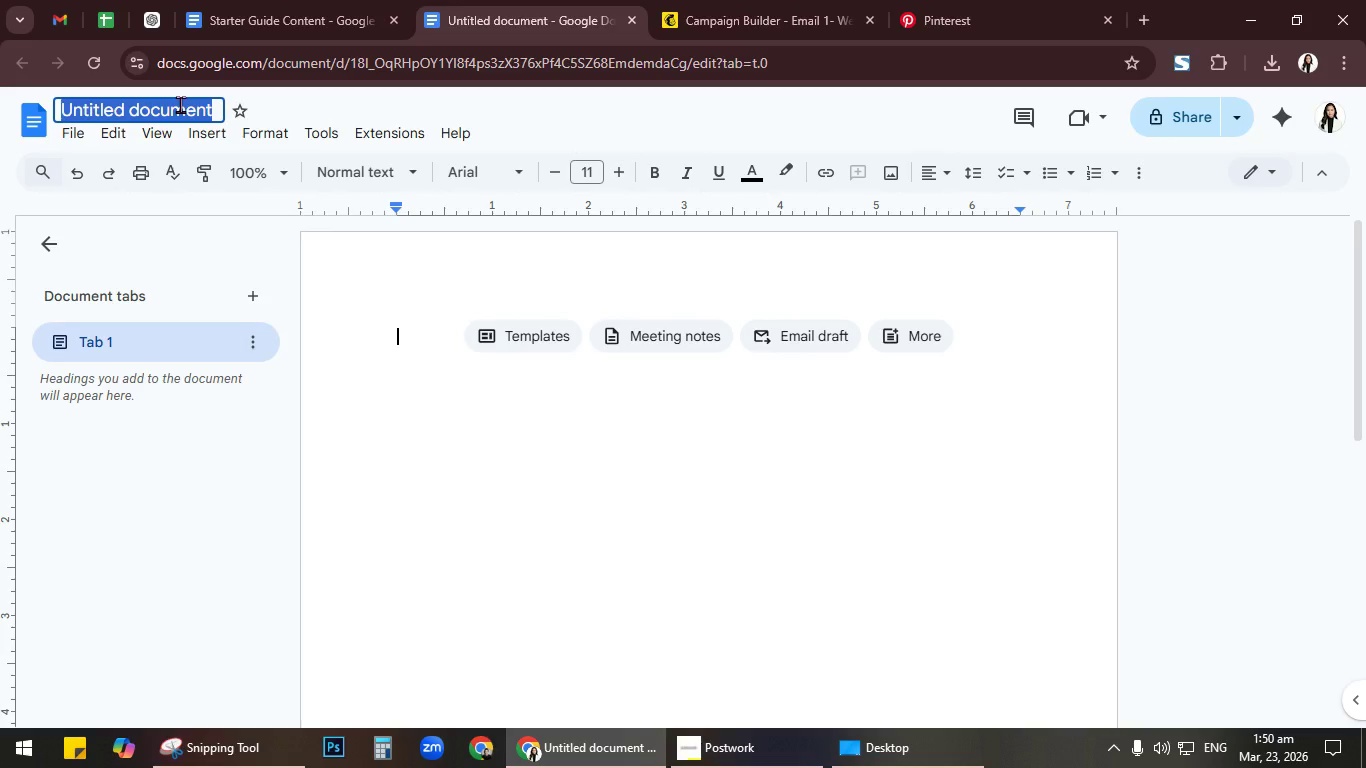 
type(Starter Buide )
key(Backspace)
key(Backspace)
key(Backspace)
key(Backspace)
key(Backspace)
key(Backspace)
type(Guide Content)
 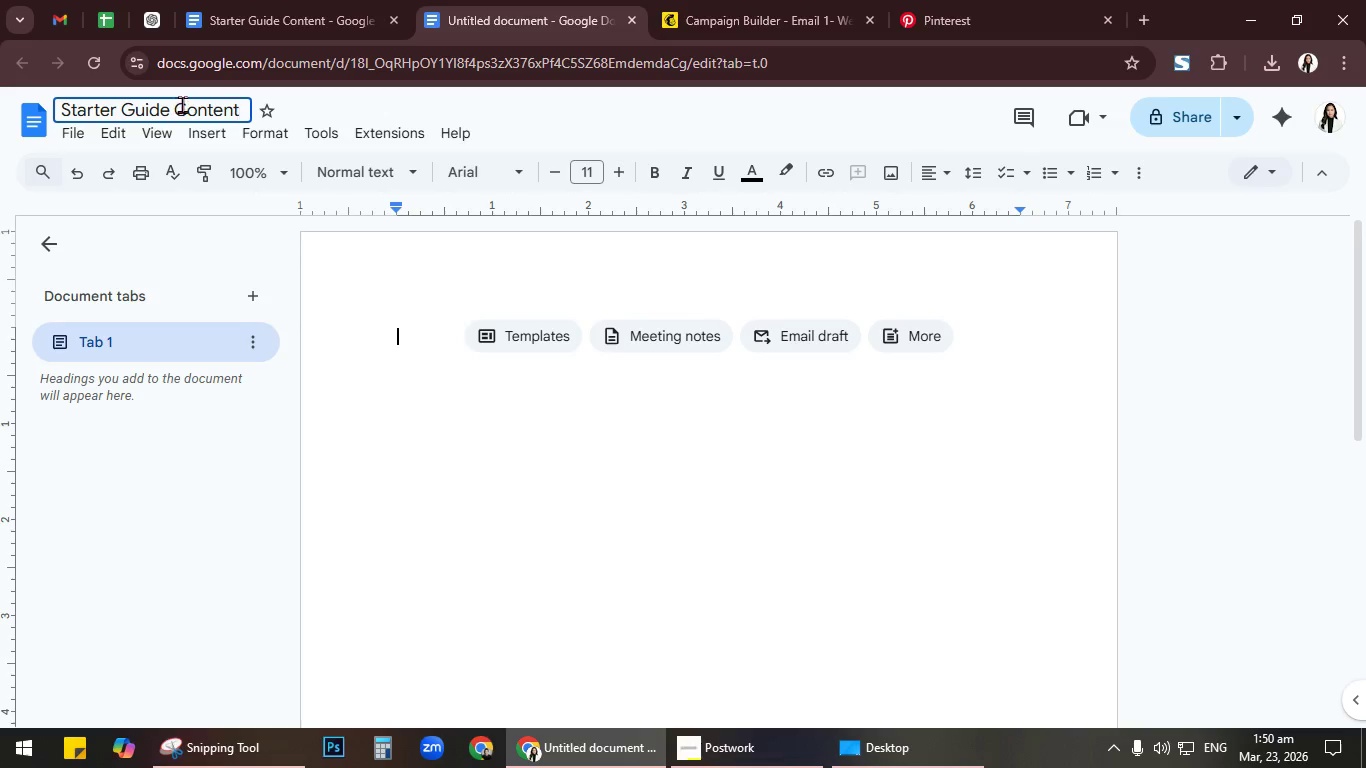 
left_click([469, 389])
 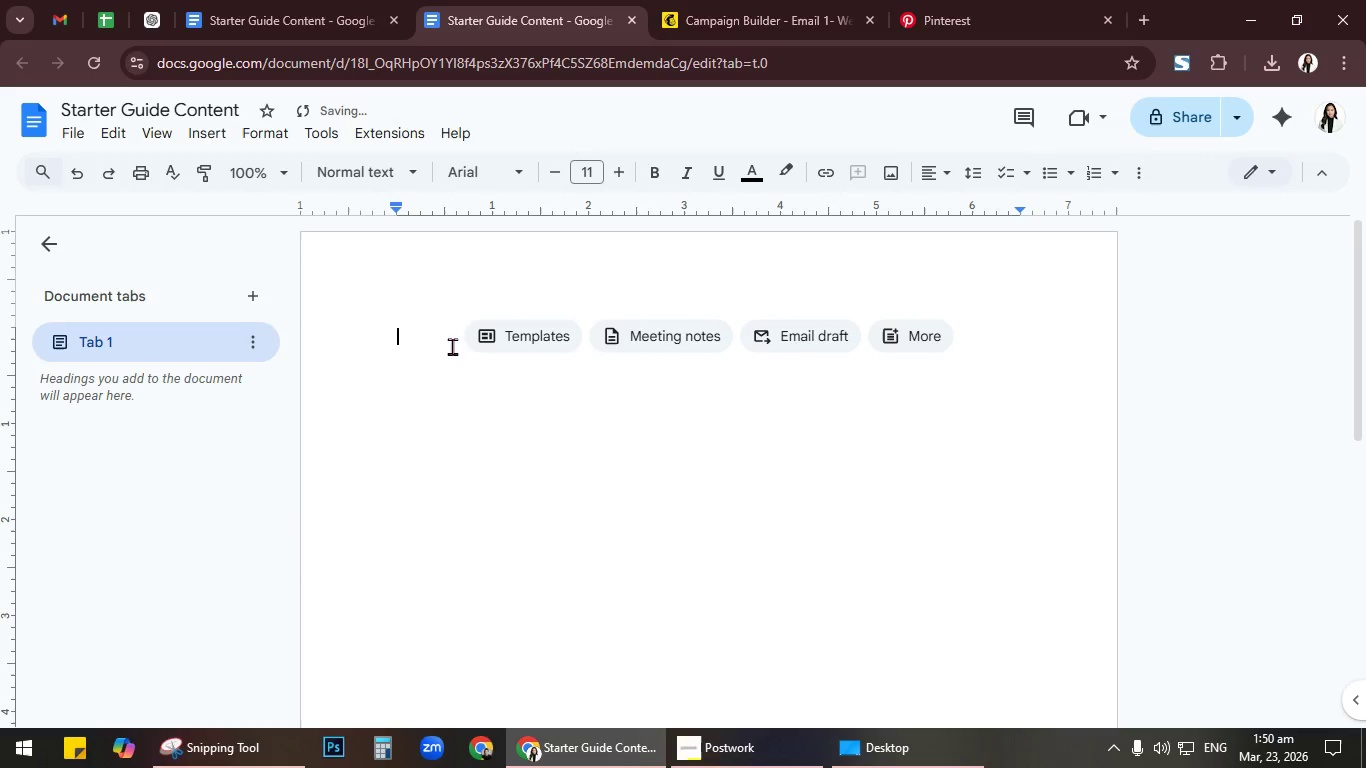 
left_click([452, 346])
 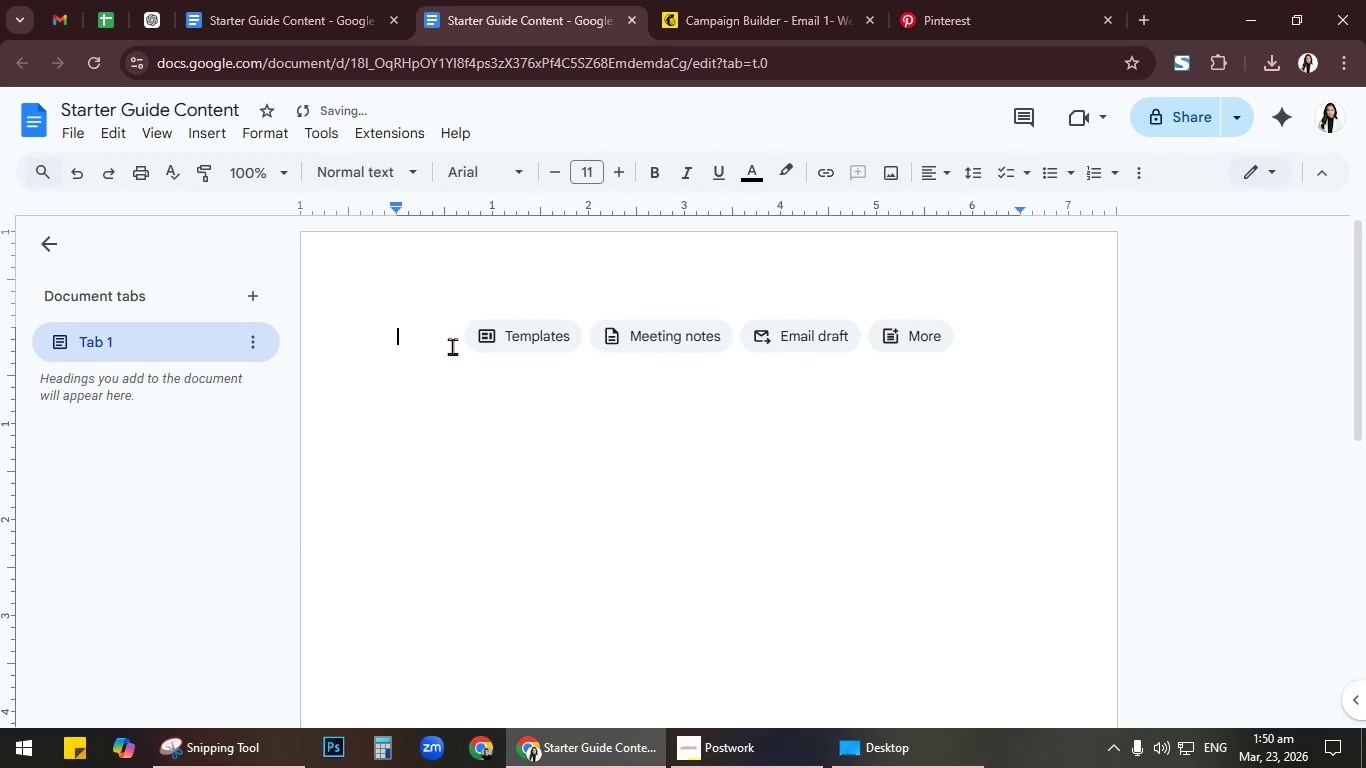 
key(Control+V)
 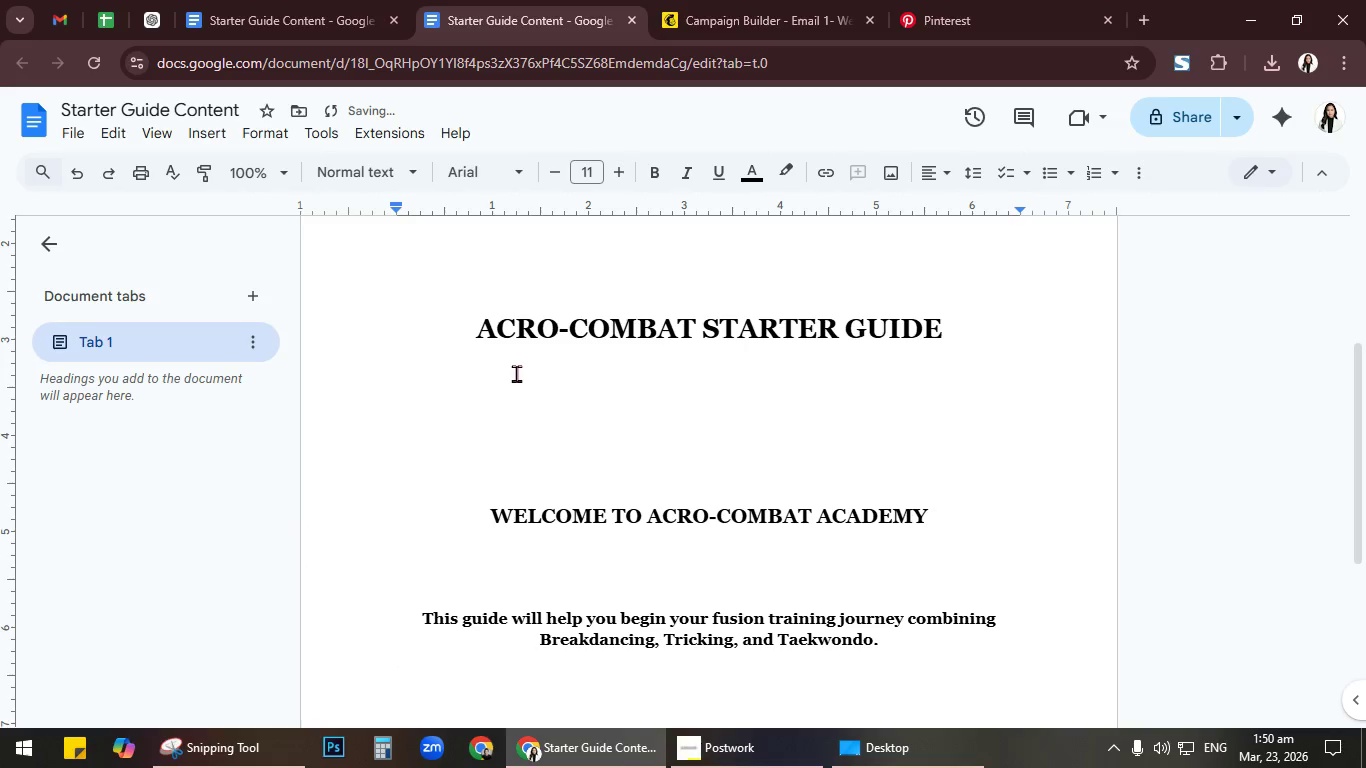 
scroll: coordinate [518, 350], scroll_direction: down, amount: 6.0
 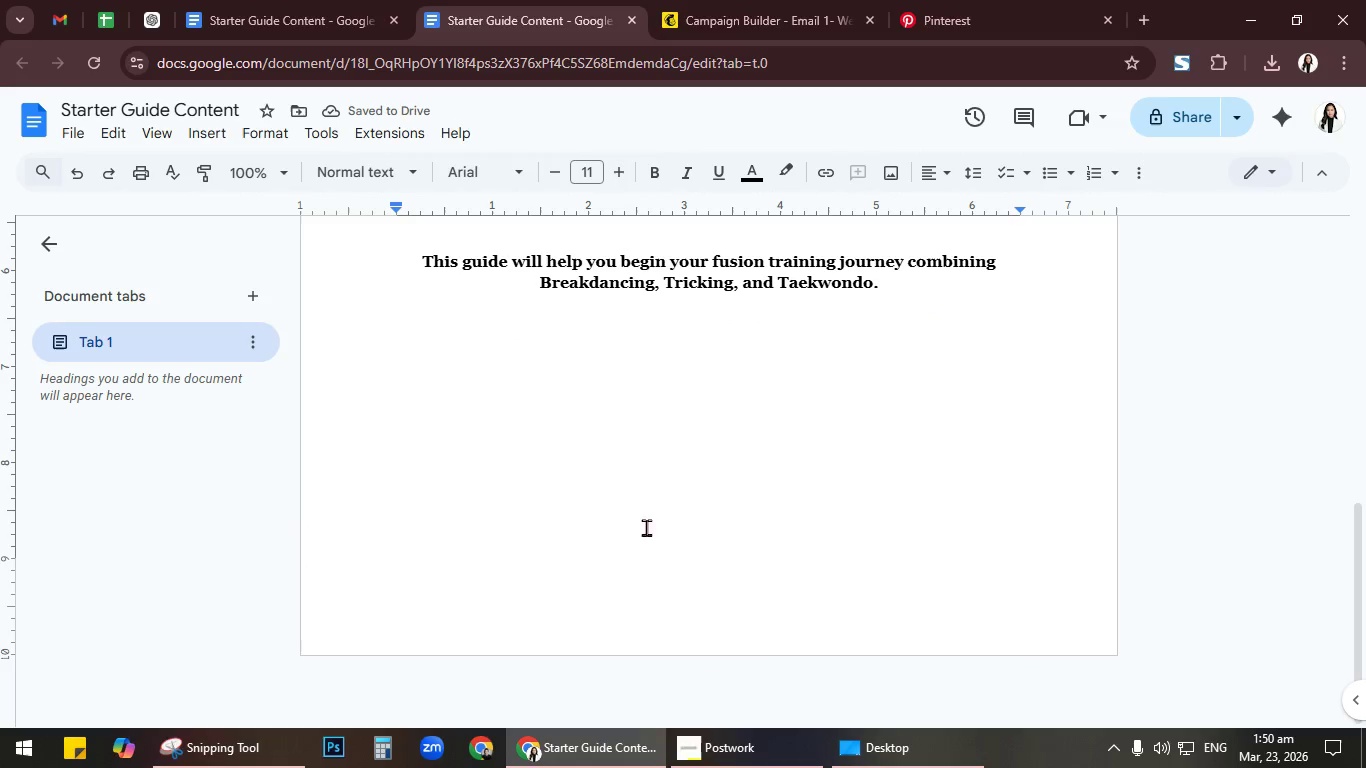 
left_click([699, 598])
 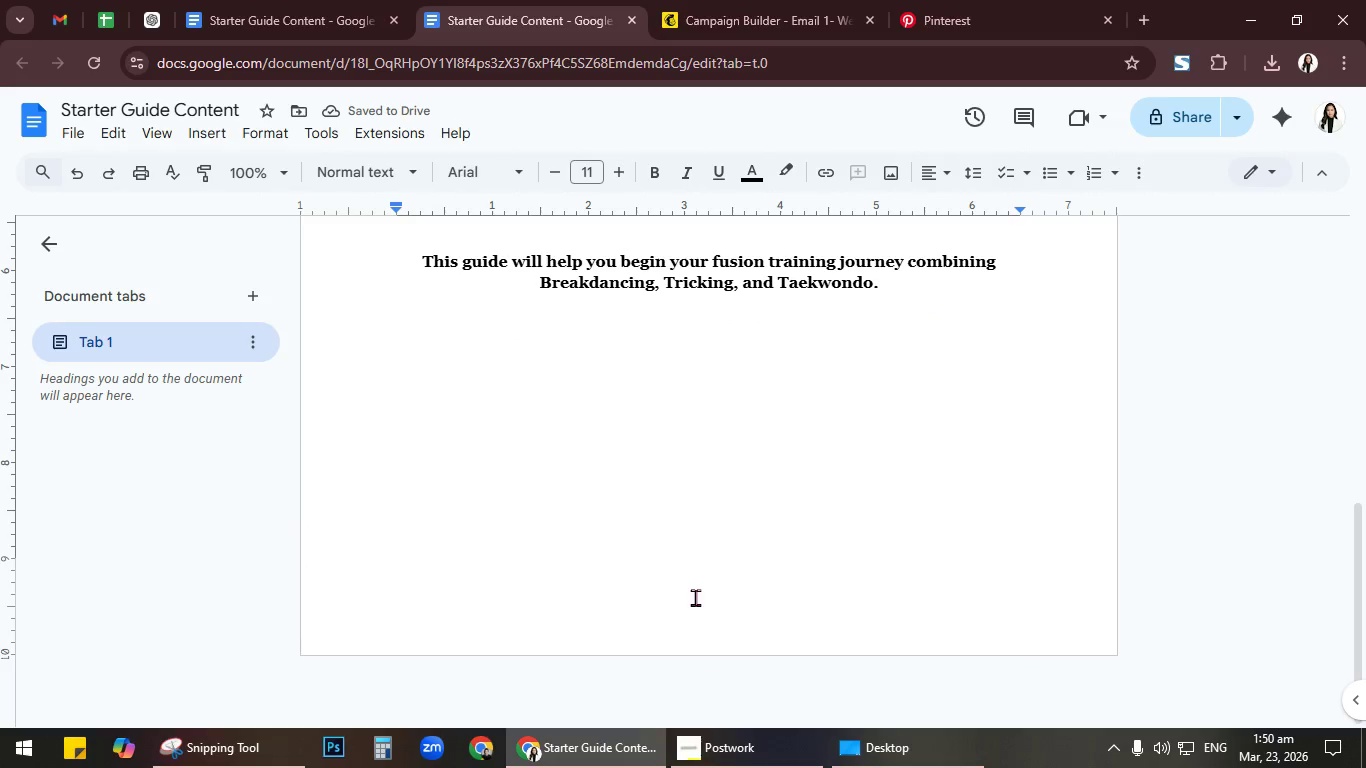 
key(NumpadEnter)
 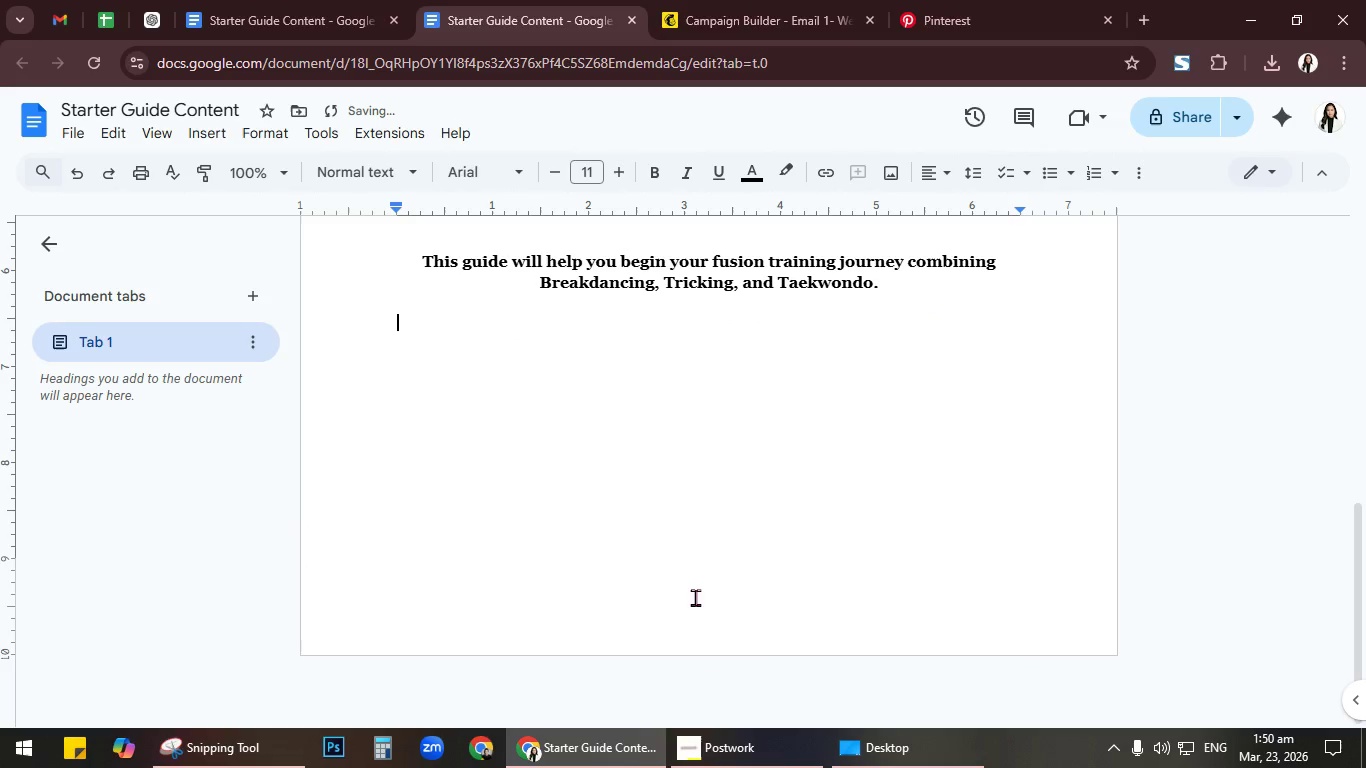 
key(NumpadEnter)
 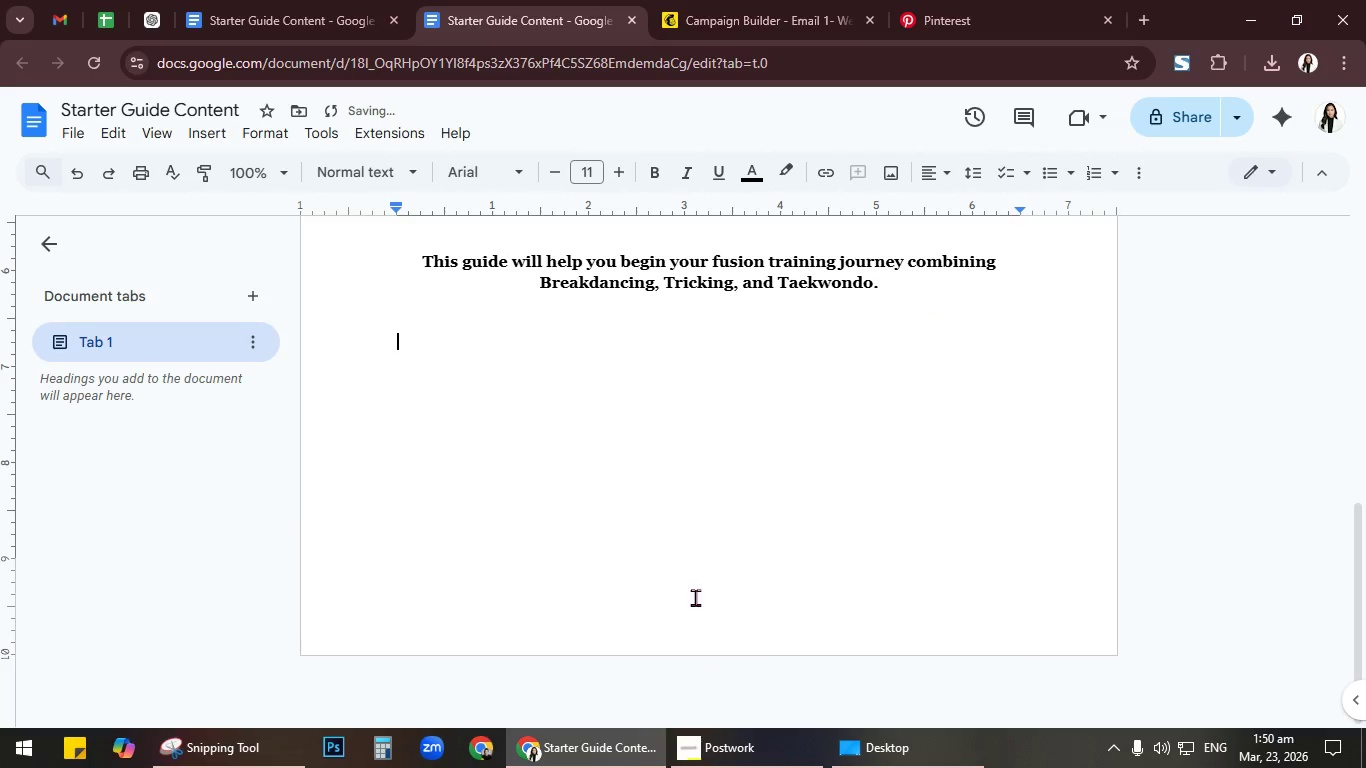 
key(NumpadEnter)
 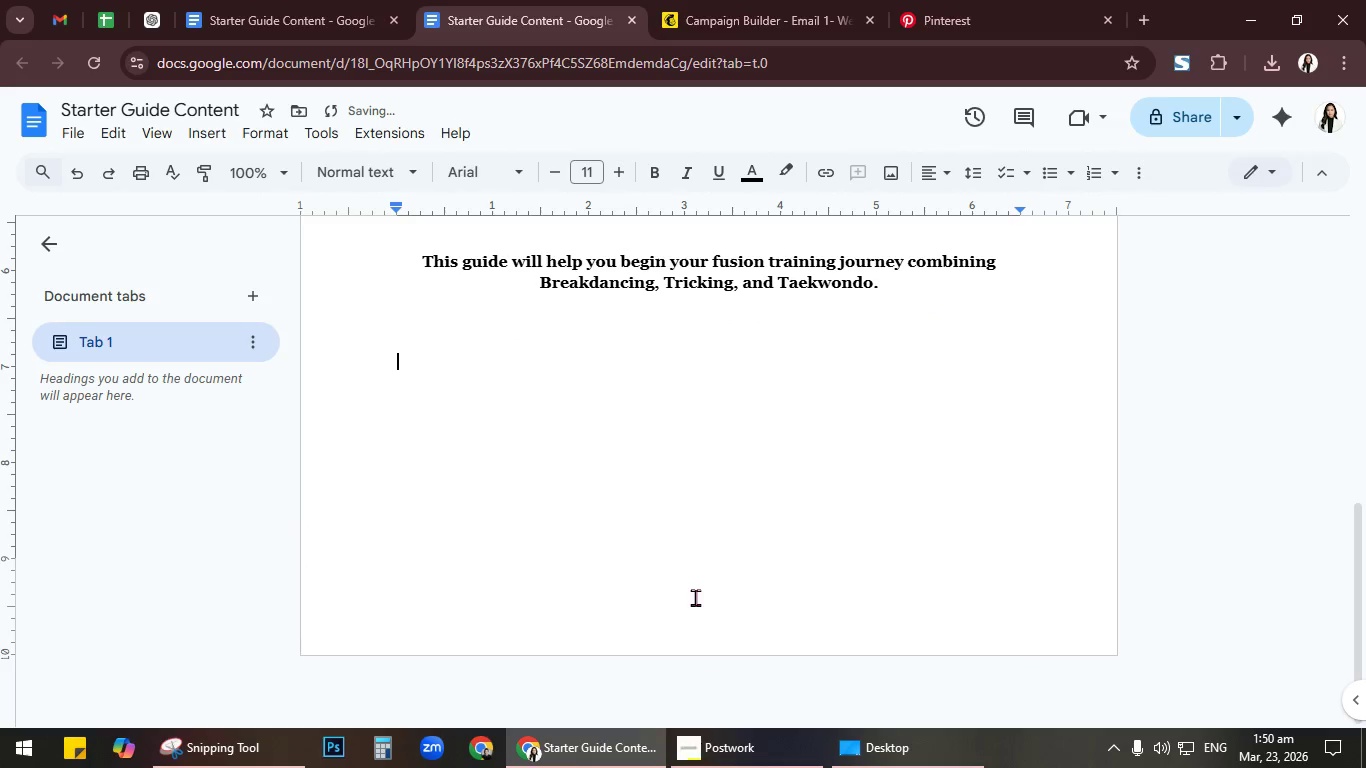 
key(NumpadEnter)
 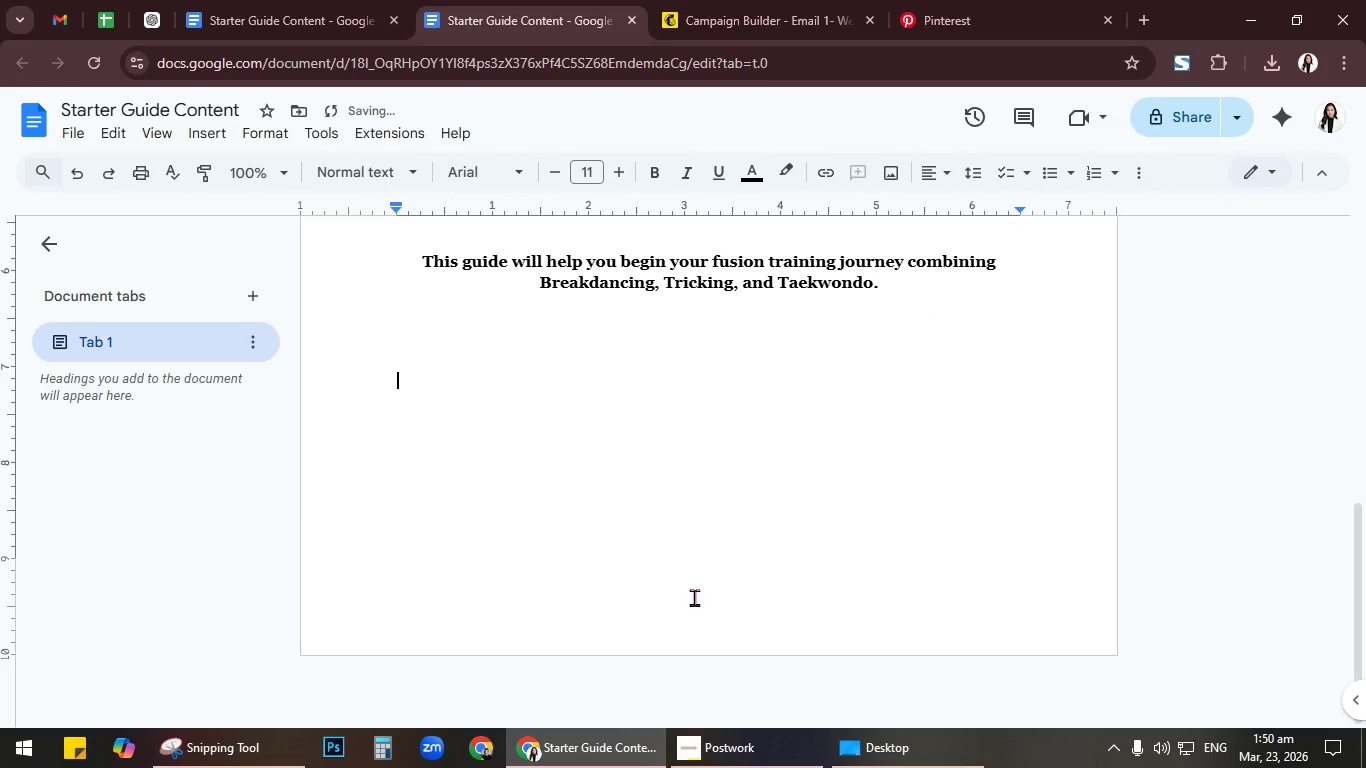 
key(NumpadEnter)
 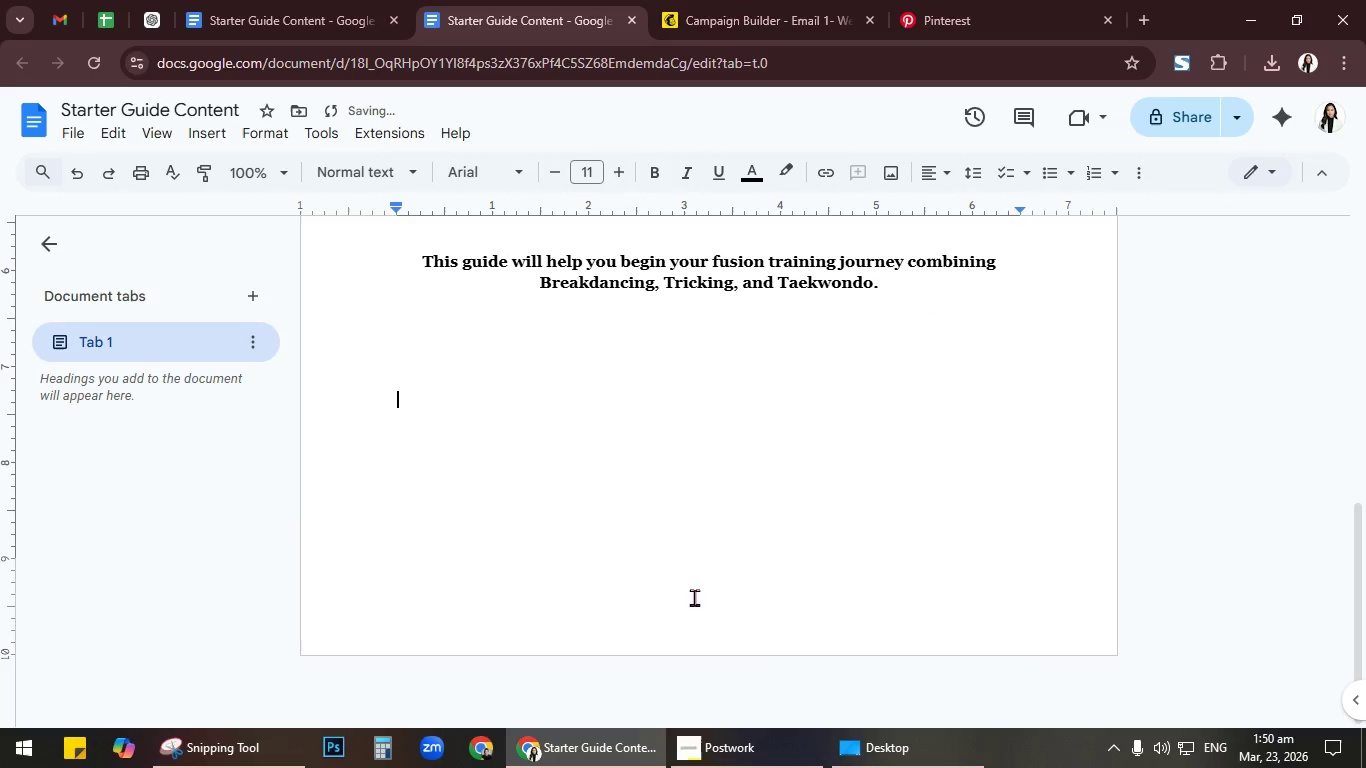 
key(NumpadEnter)
 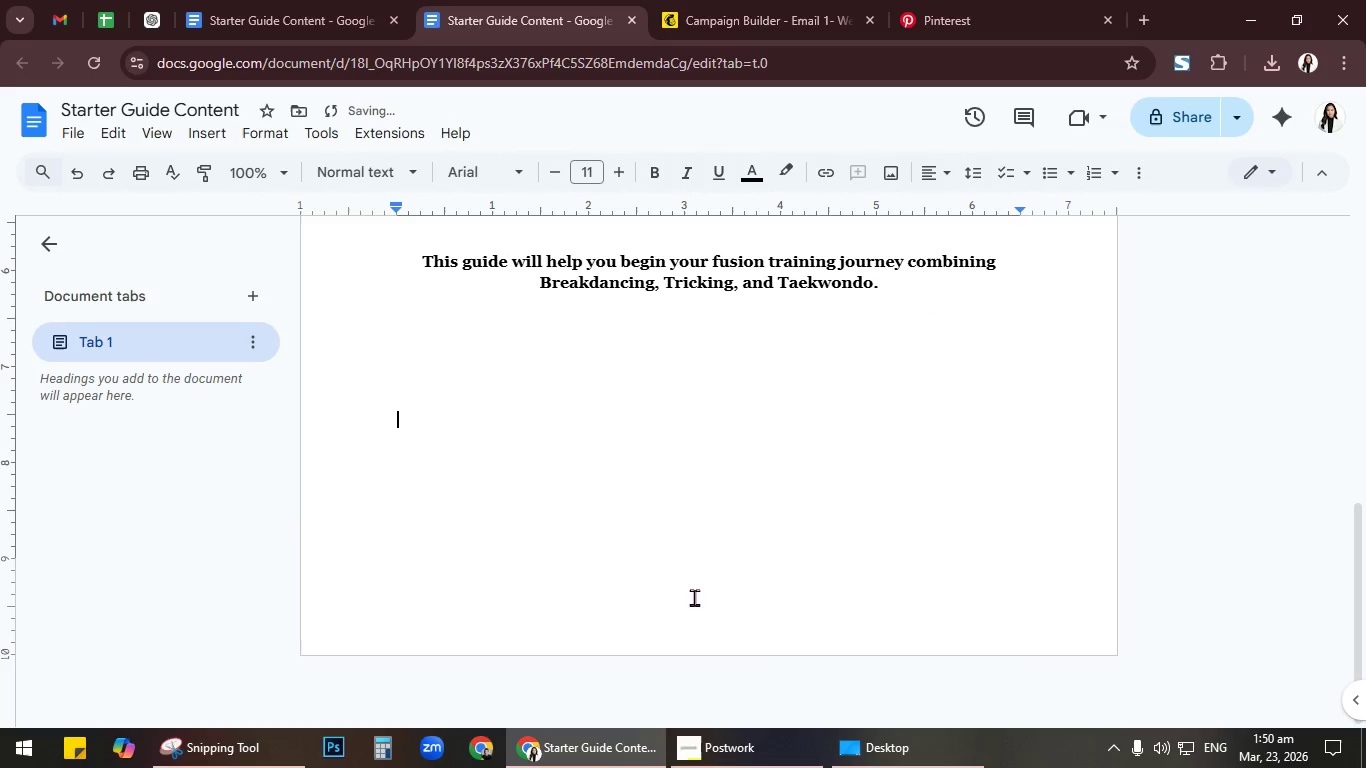 
key(NumpadEnter)
 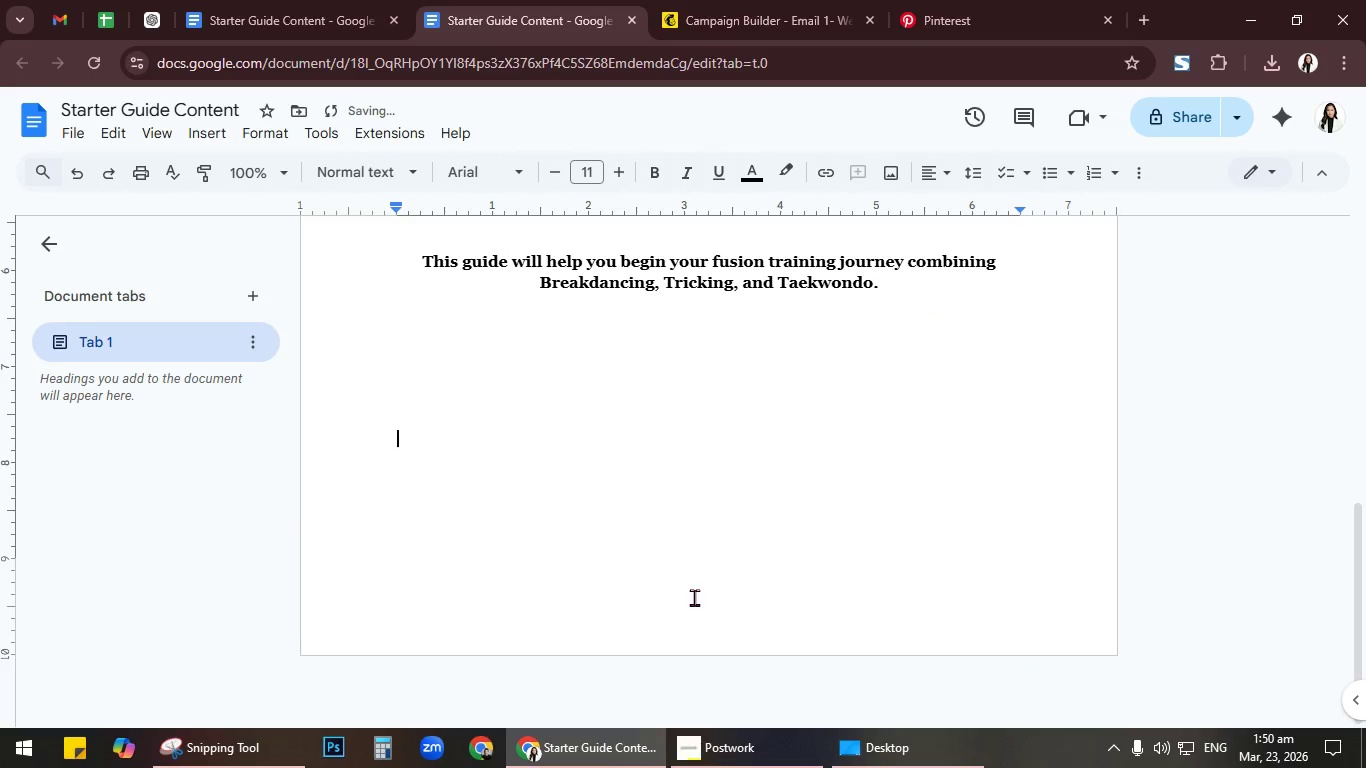 
key(NumpadEnter)
 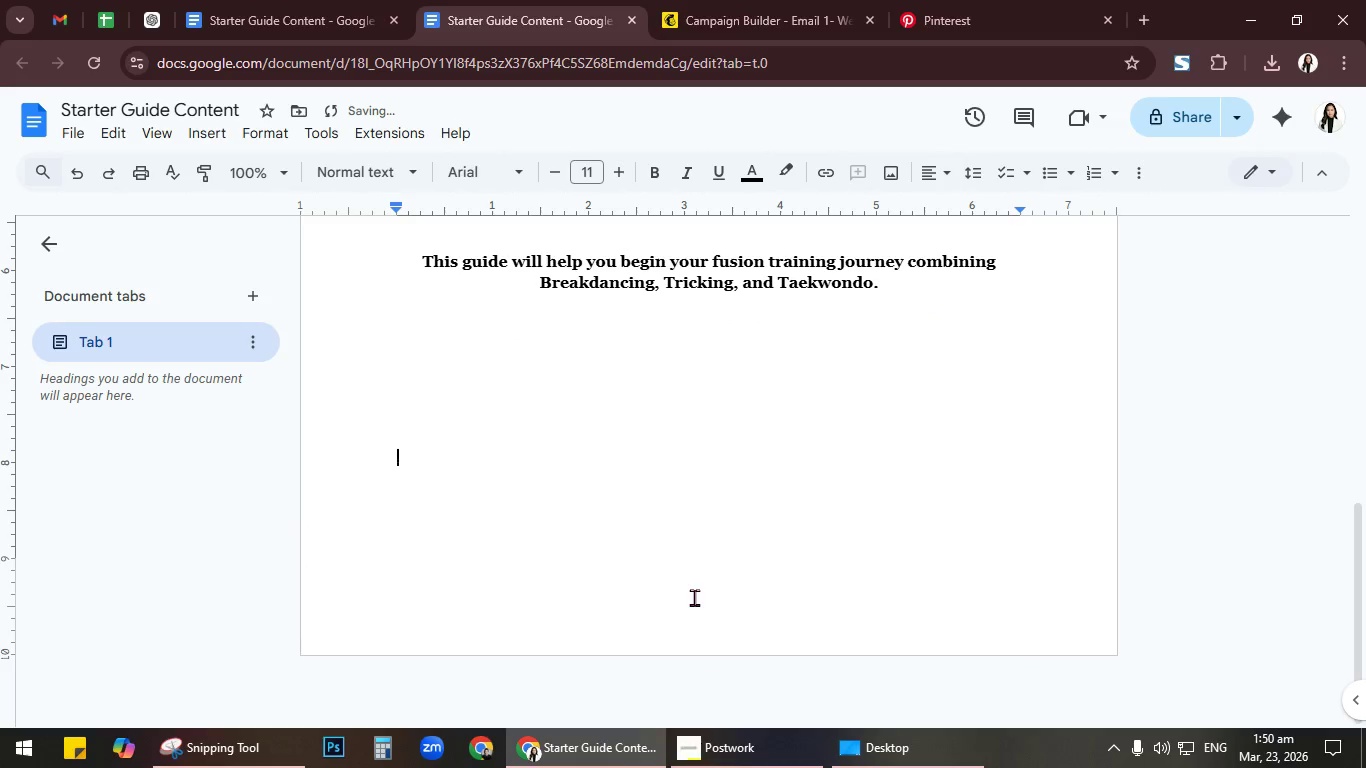 
key(NumpadEnter)
 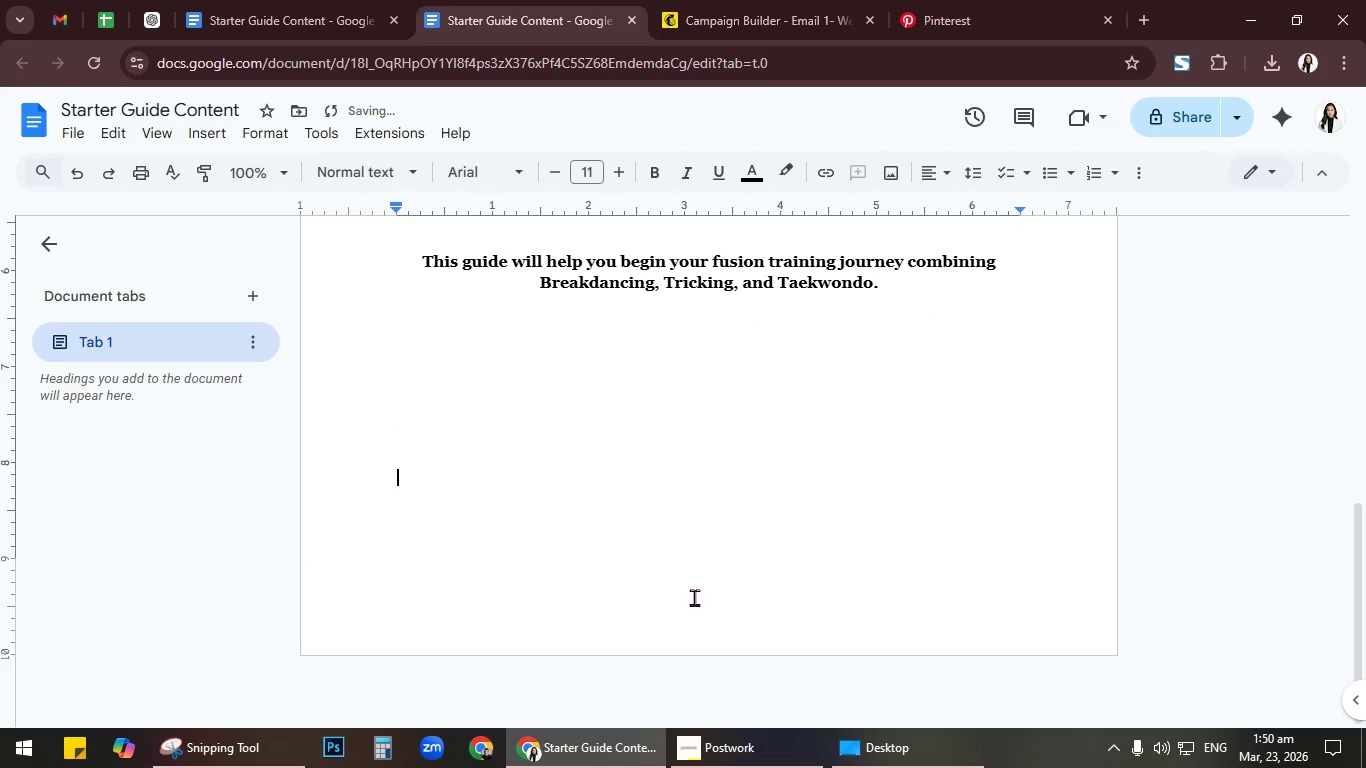 
key(NumpadEnter)
 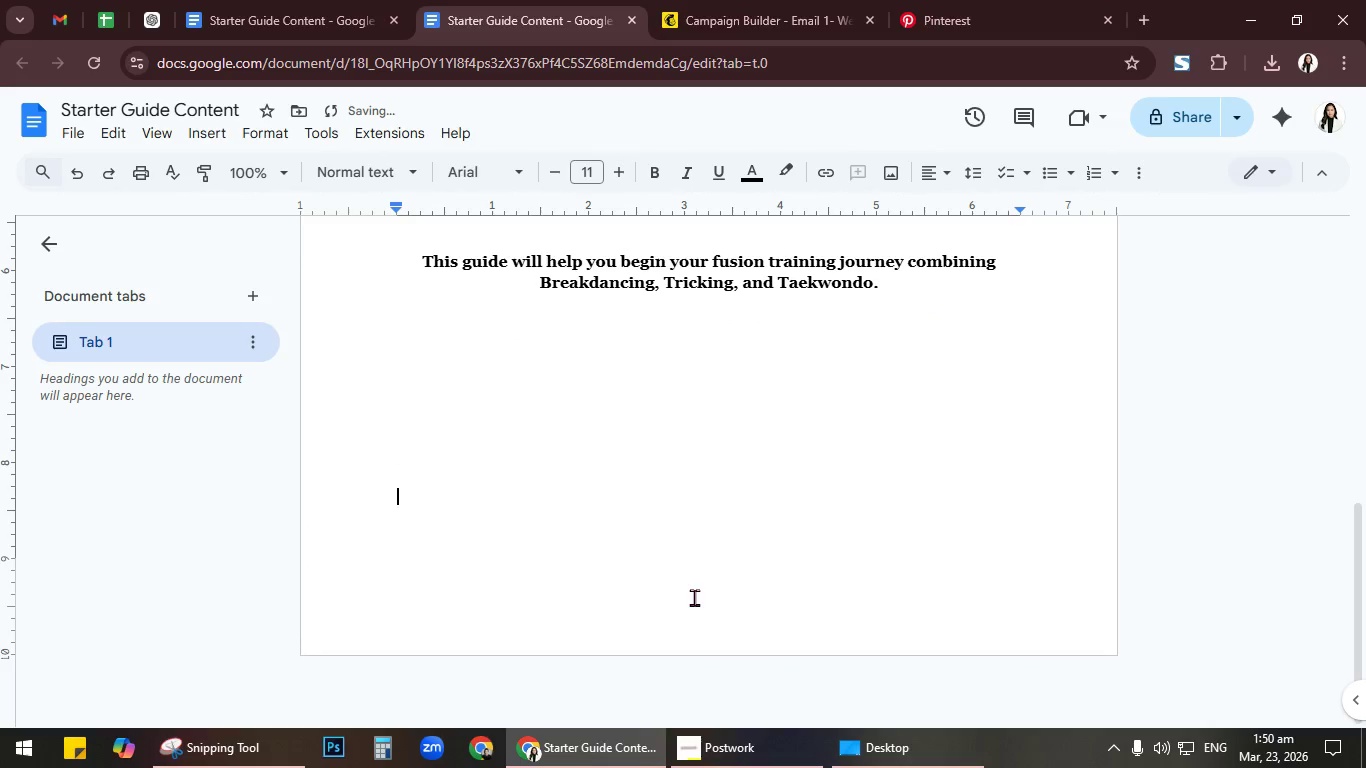 
key(NumpadEnter)
 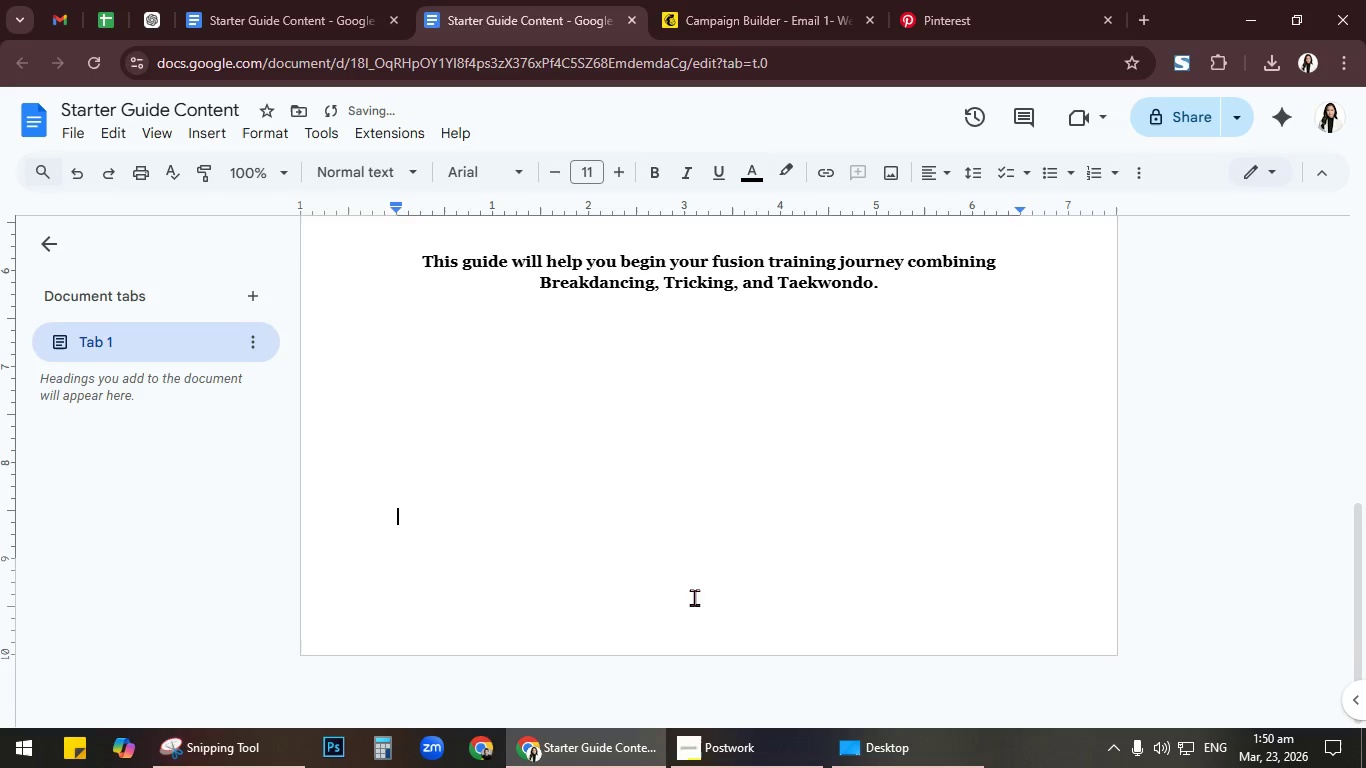 
key(NumpadEnter)
 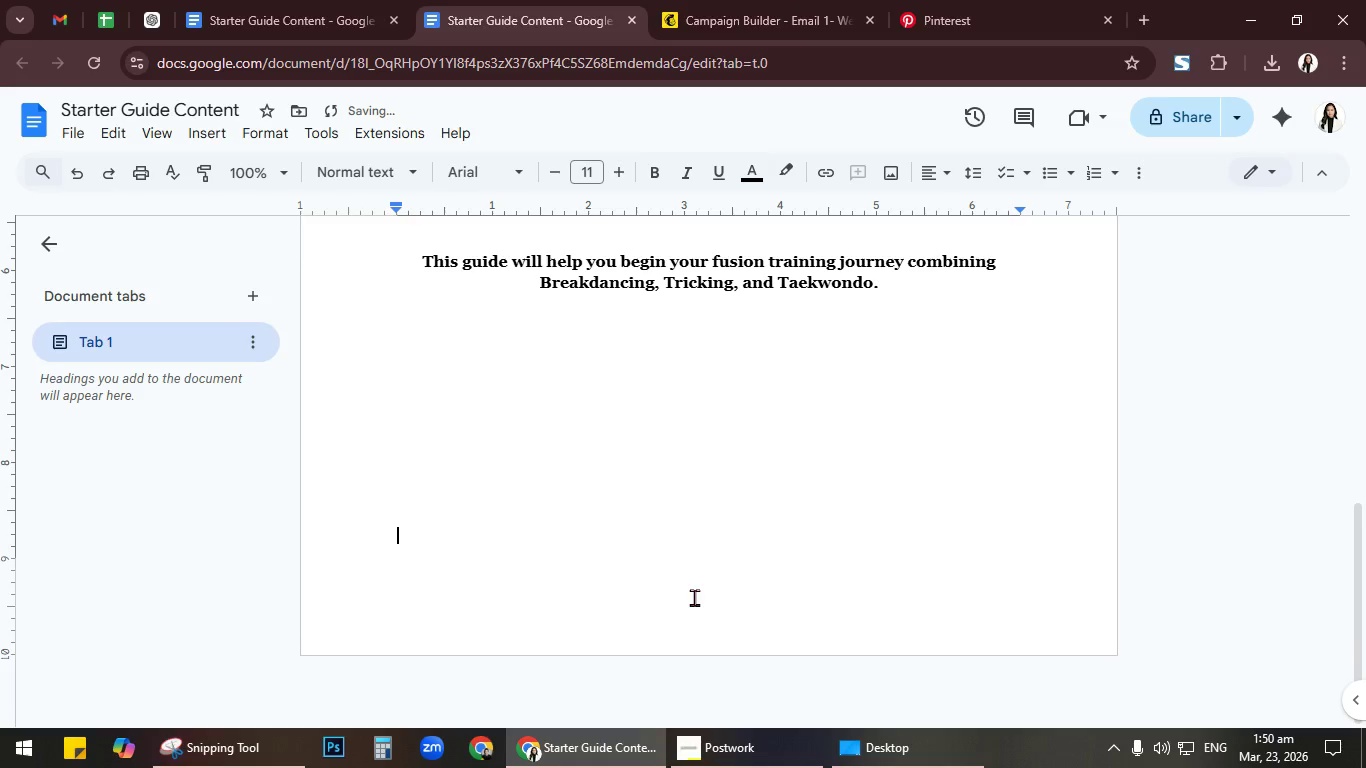 
key(NumpadEnter)
 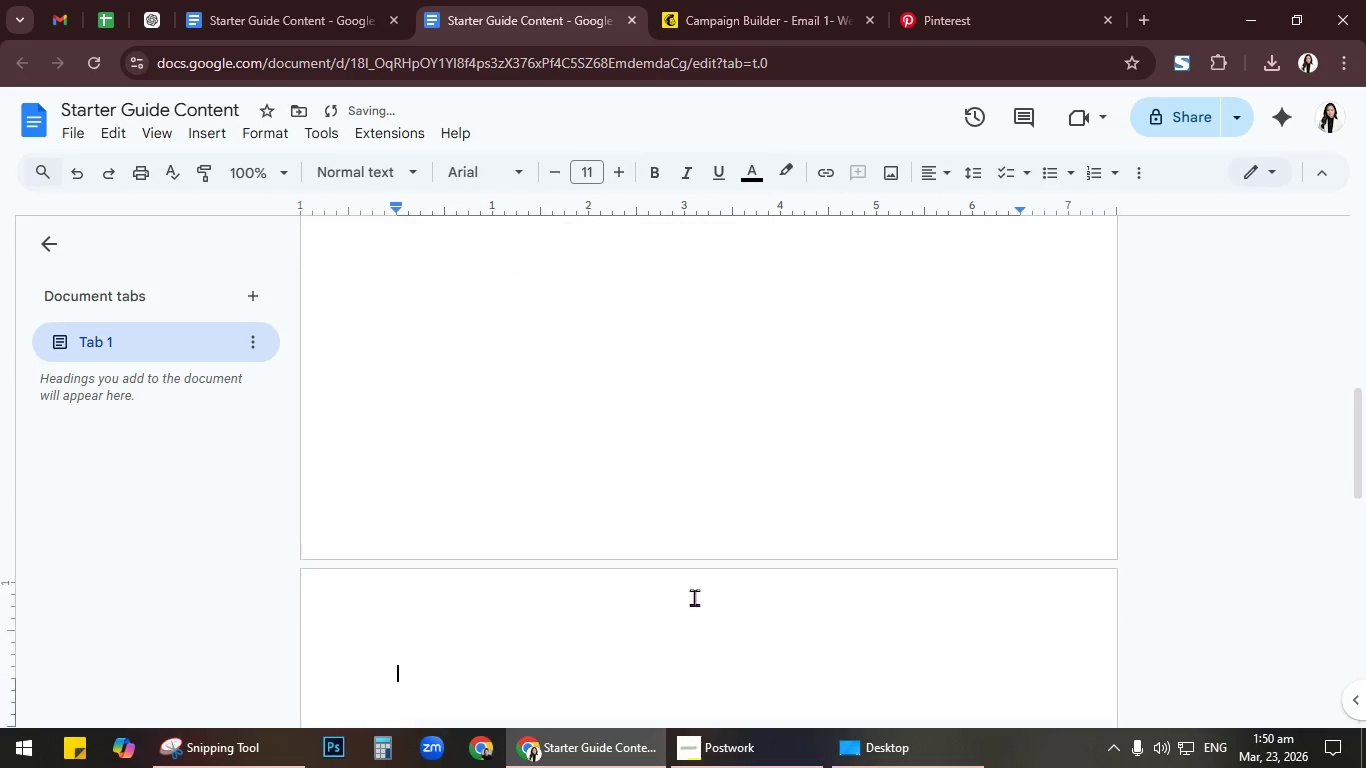 
key(NumpadEnter)
 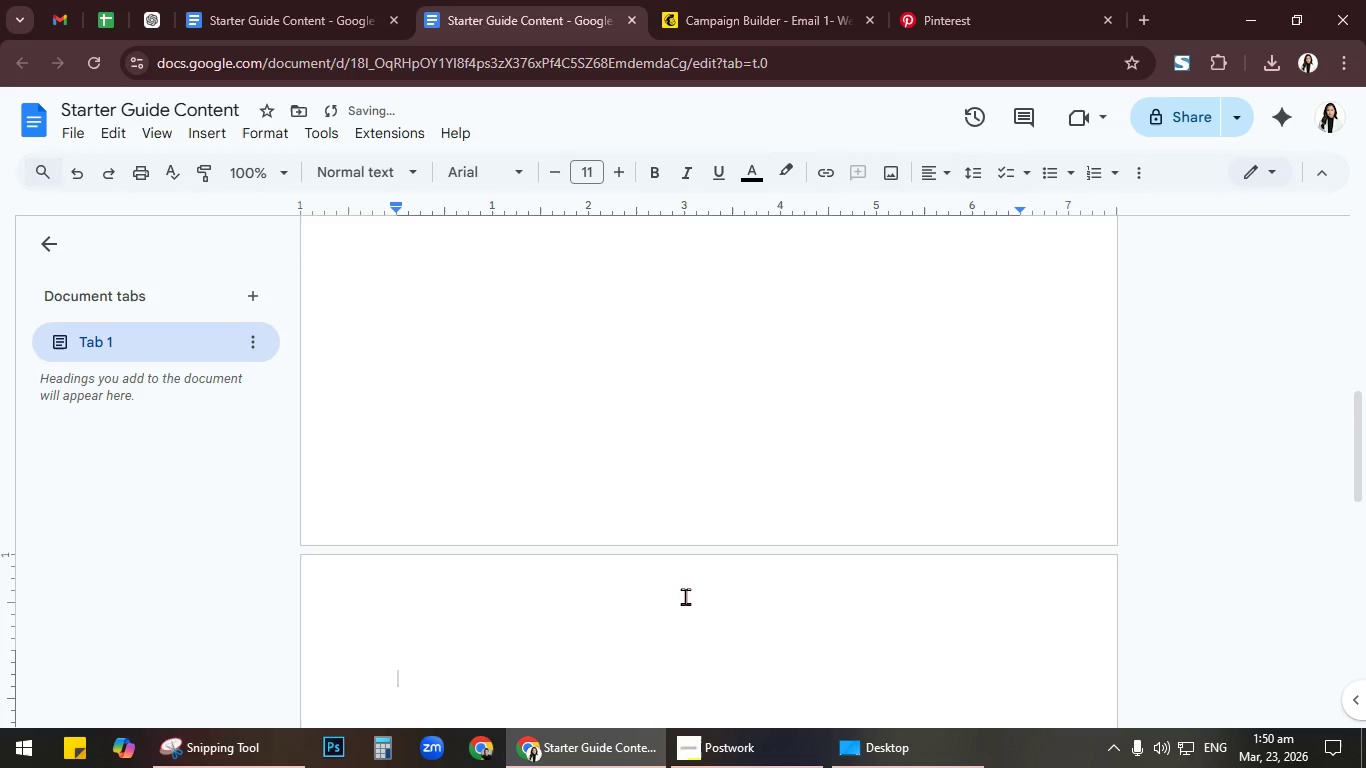 
key(Backspace)
 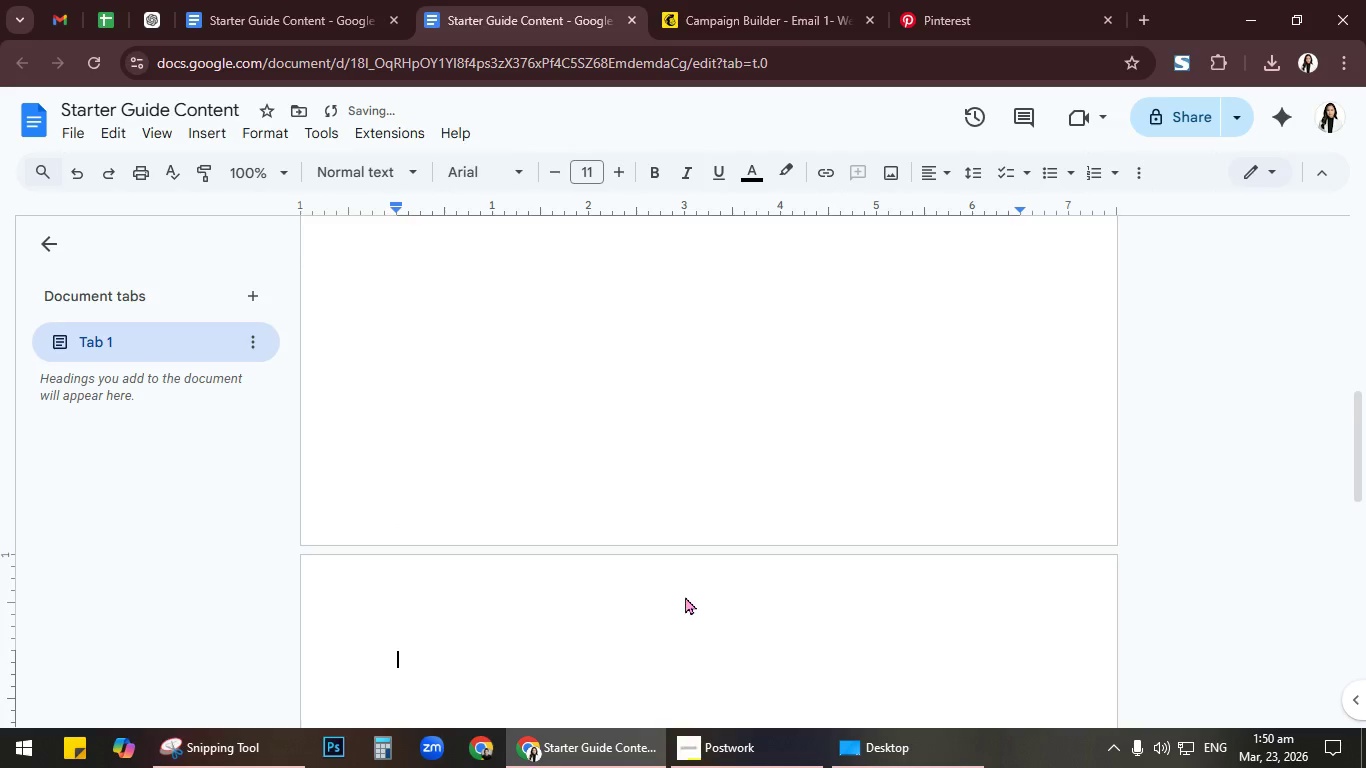 
key(Backspace)
 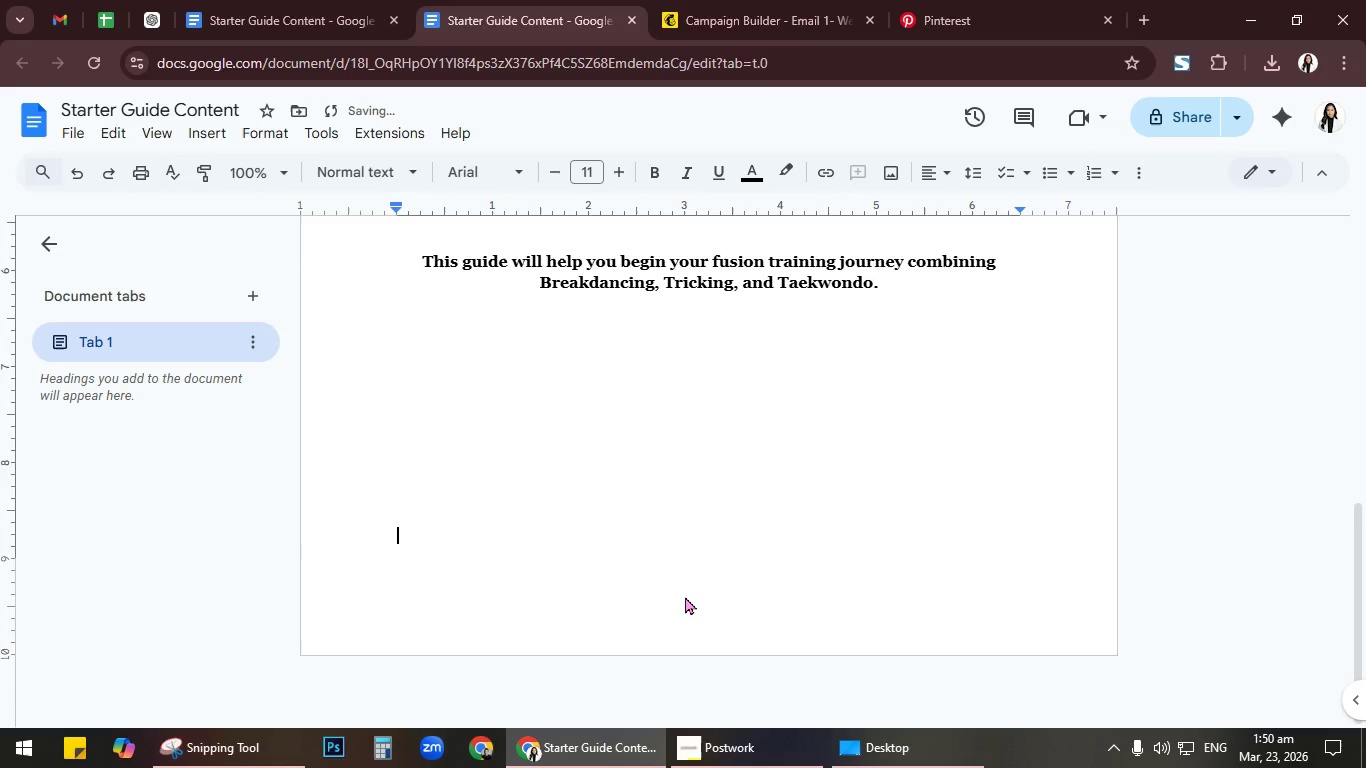 
key(Enter)
 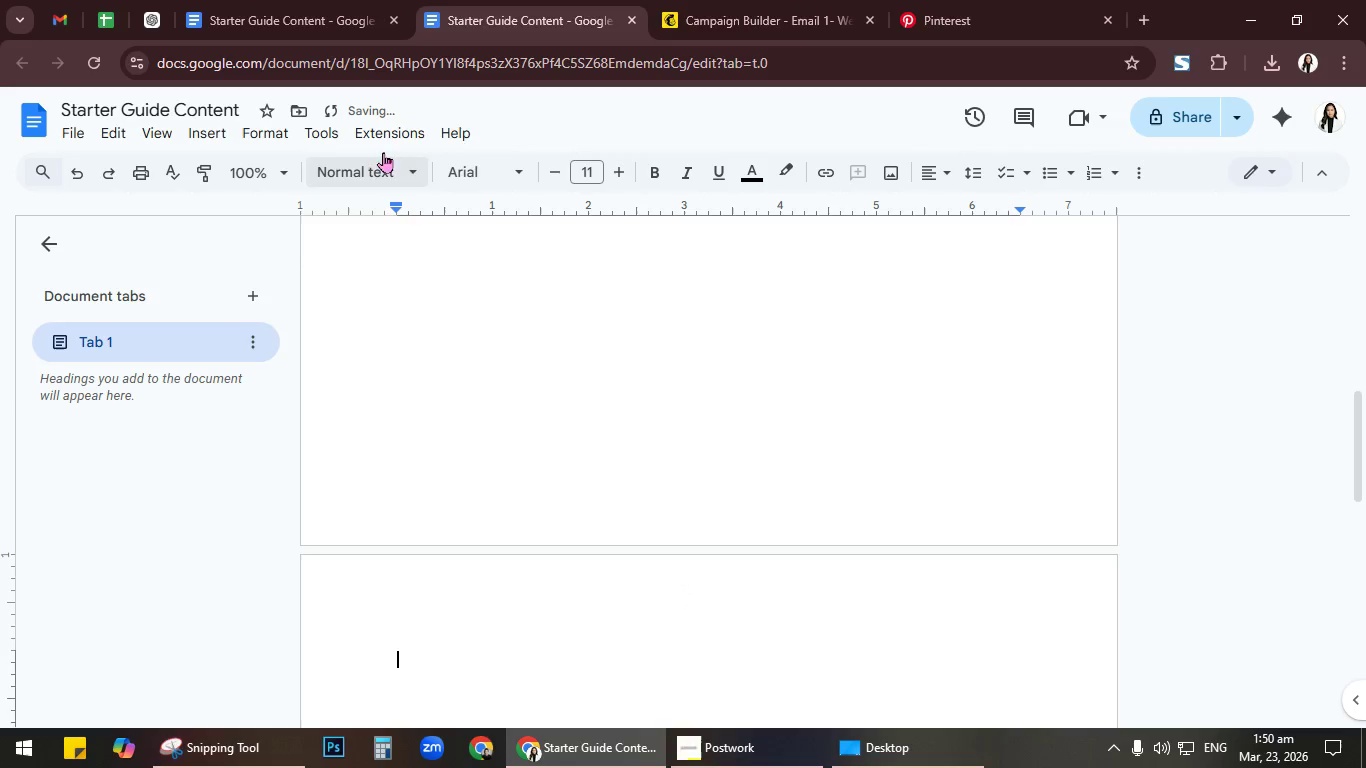 
left_click([245, 0])
 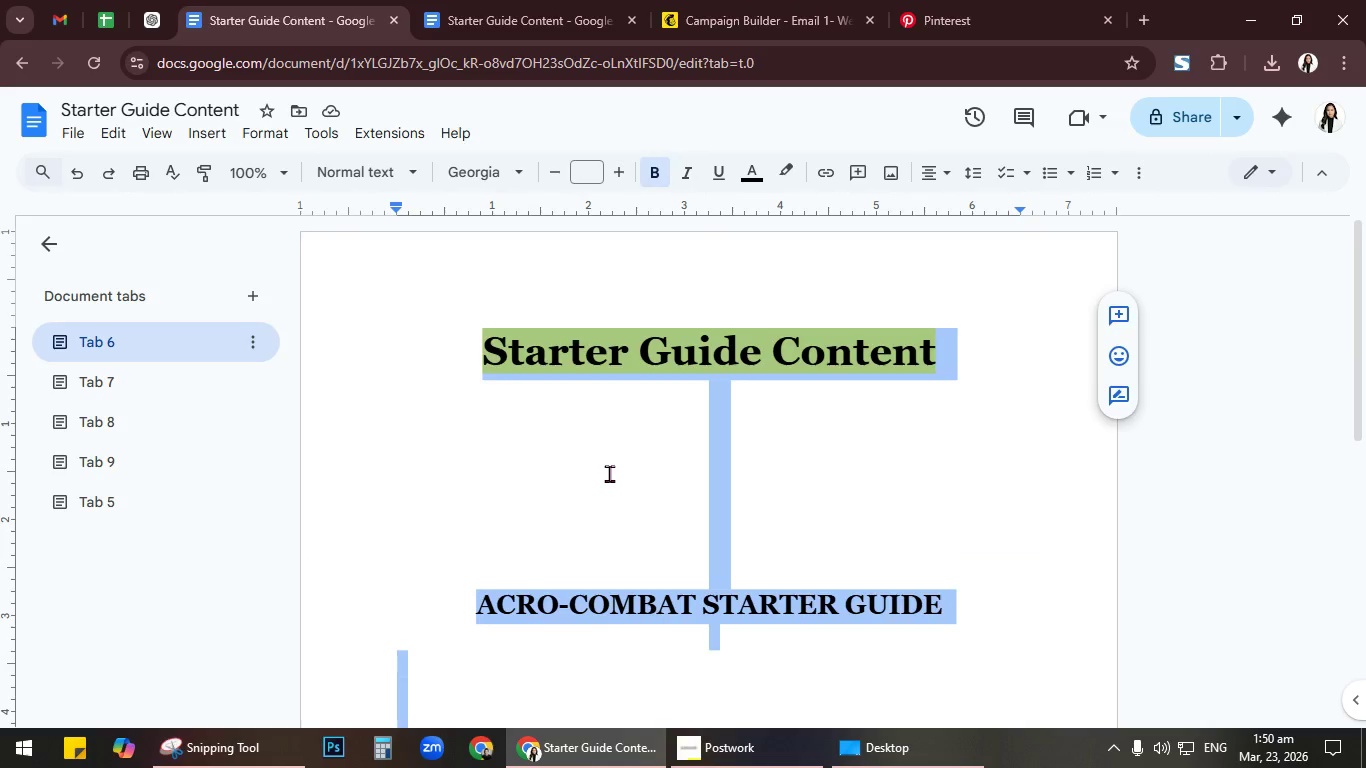 
scroll: coordinate [609, 473], scroll_direction: down, amount: 9.0
 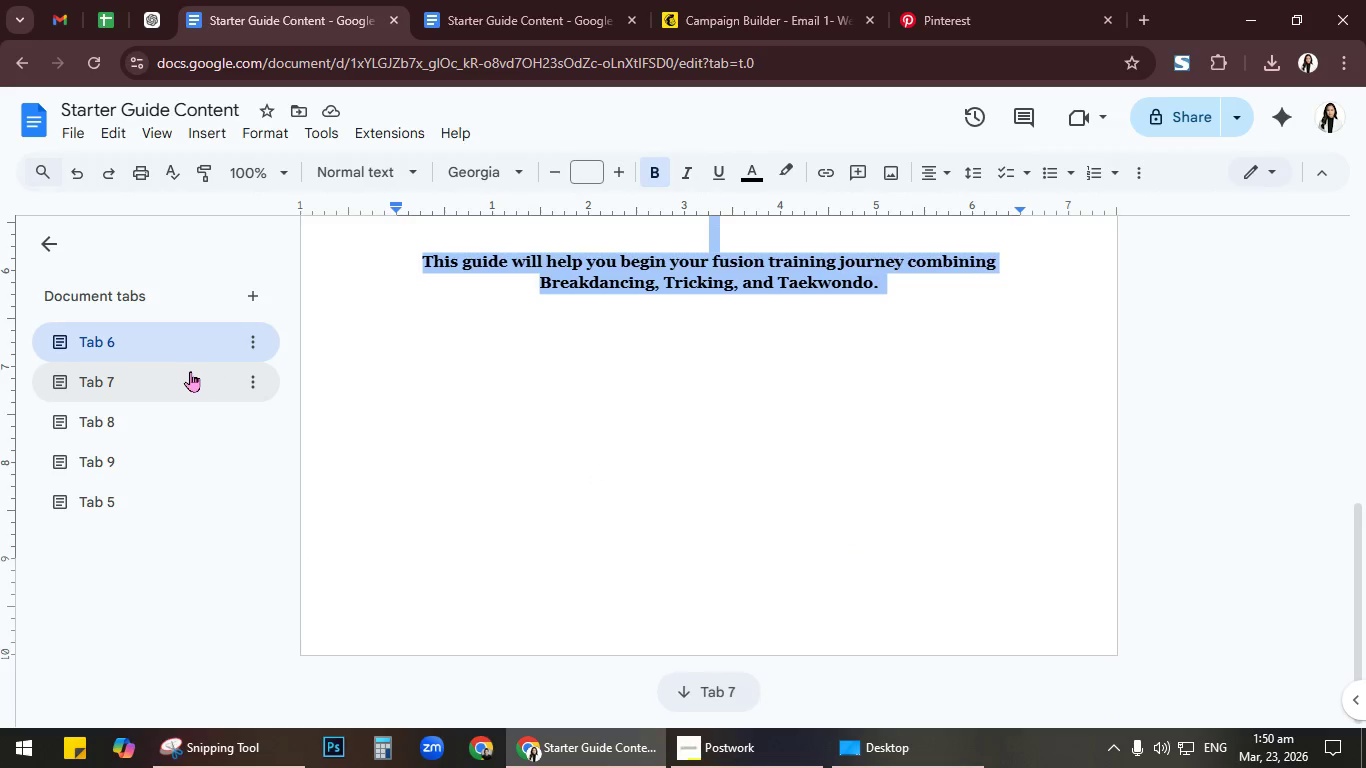 
left_click([190, 371])
 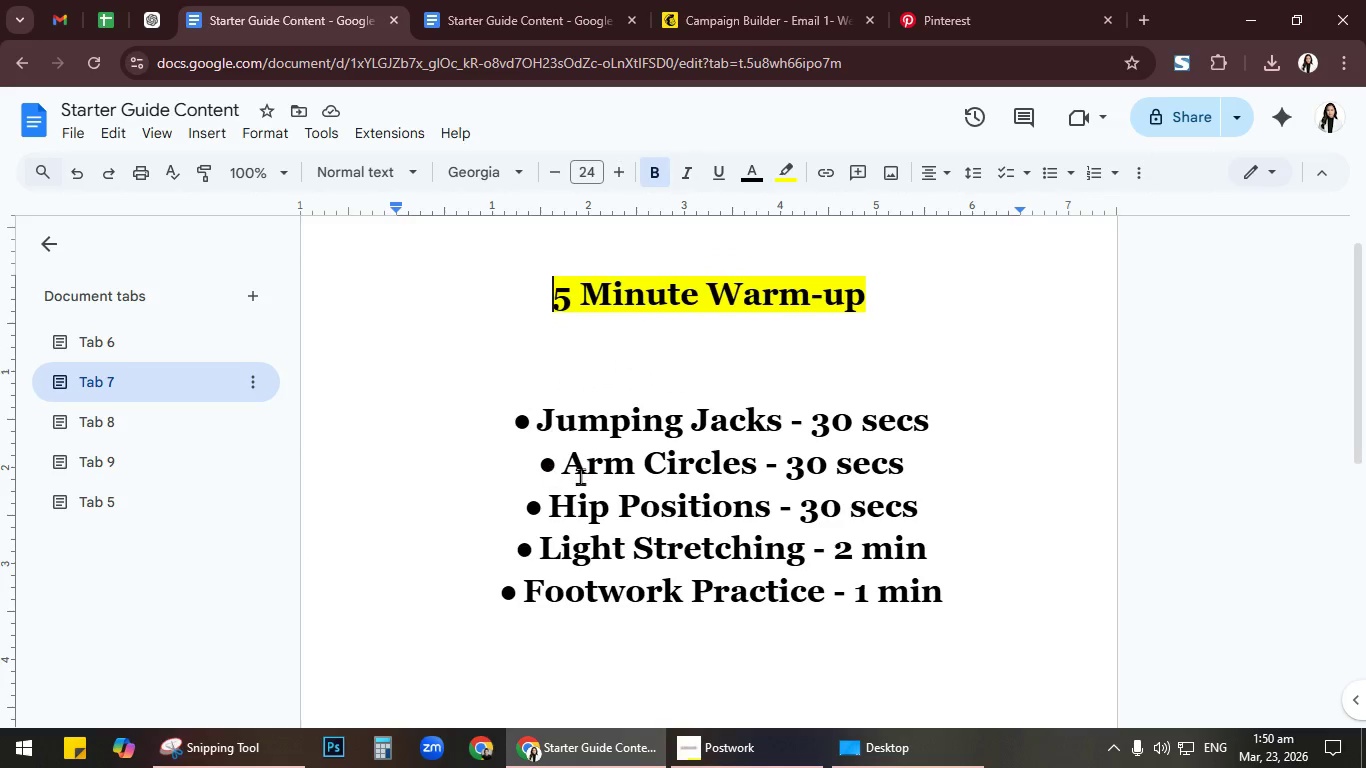 
left_click([581, 476])
 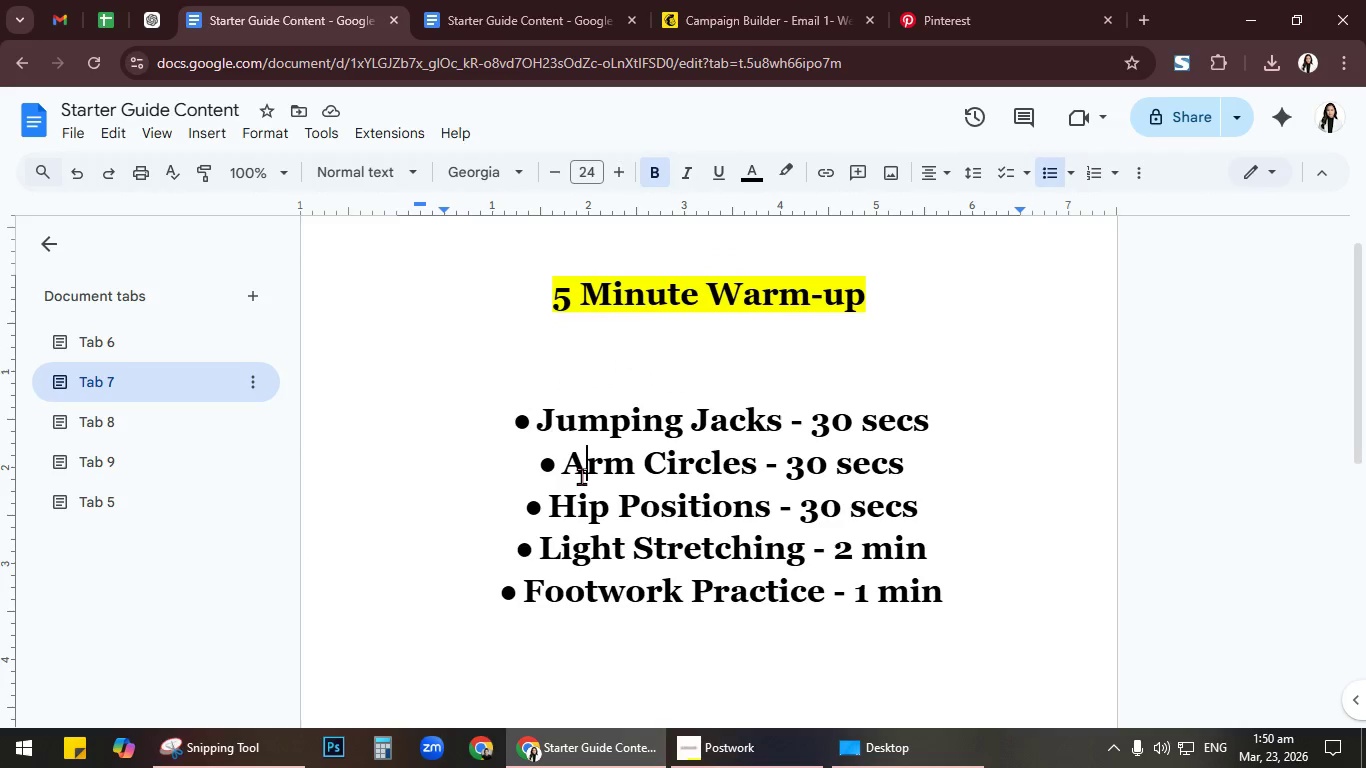 
key(Control+A)
 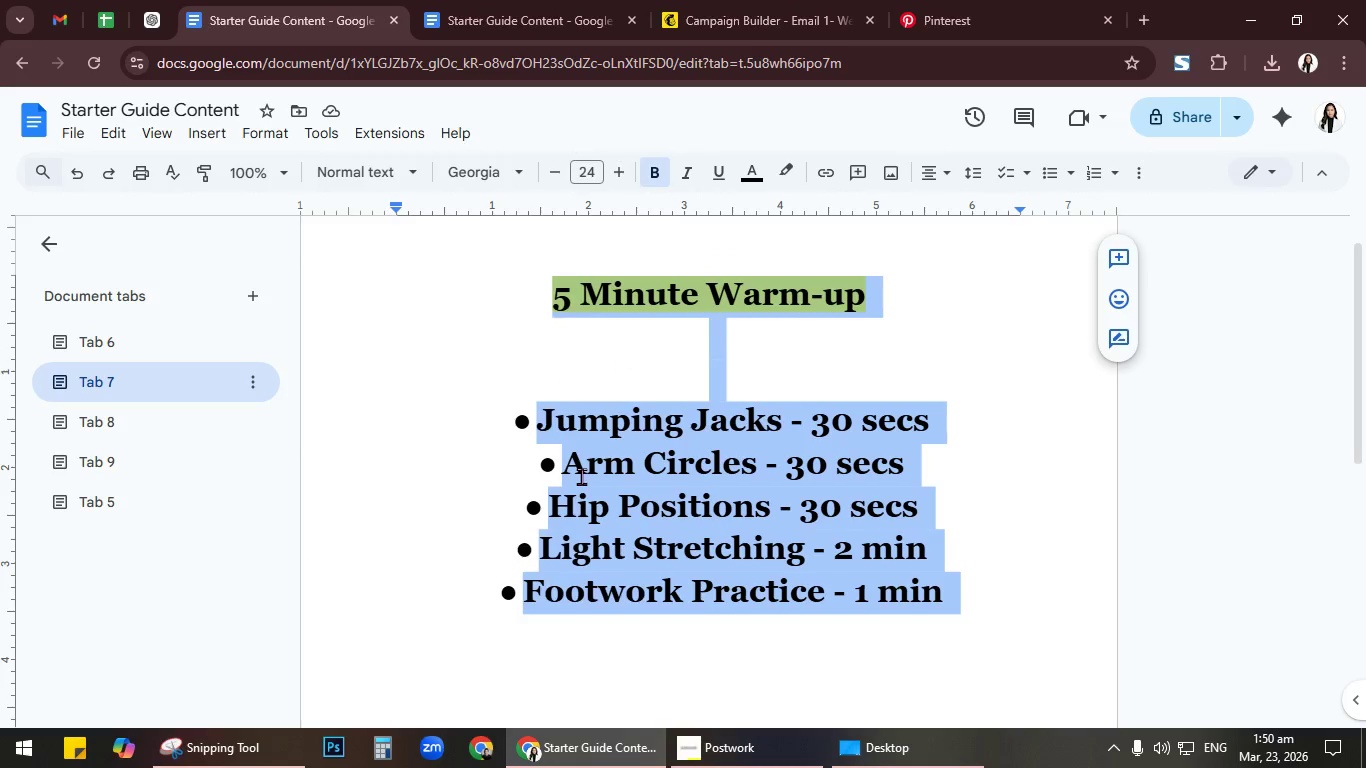 
key(Control+C)
 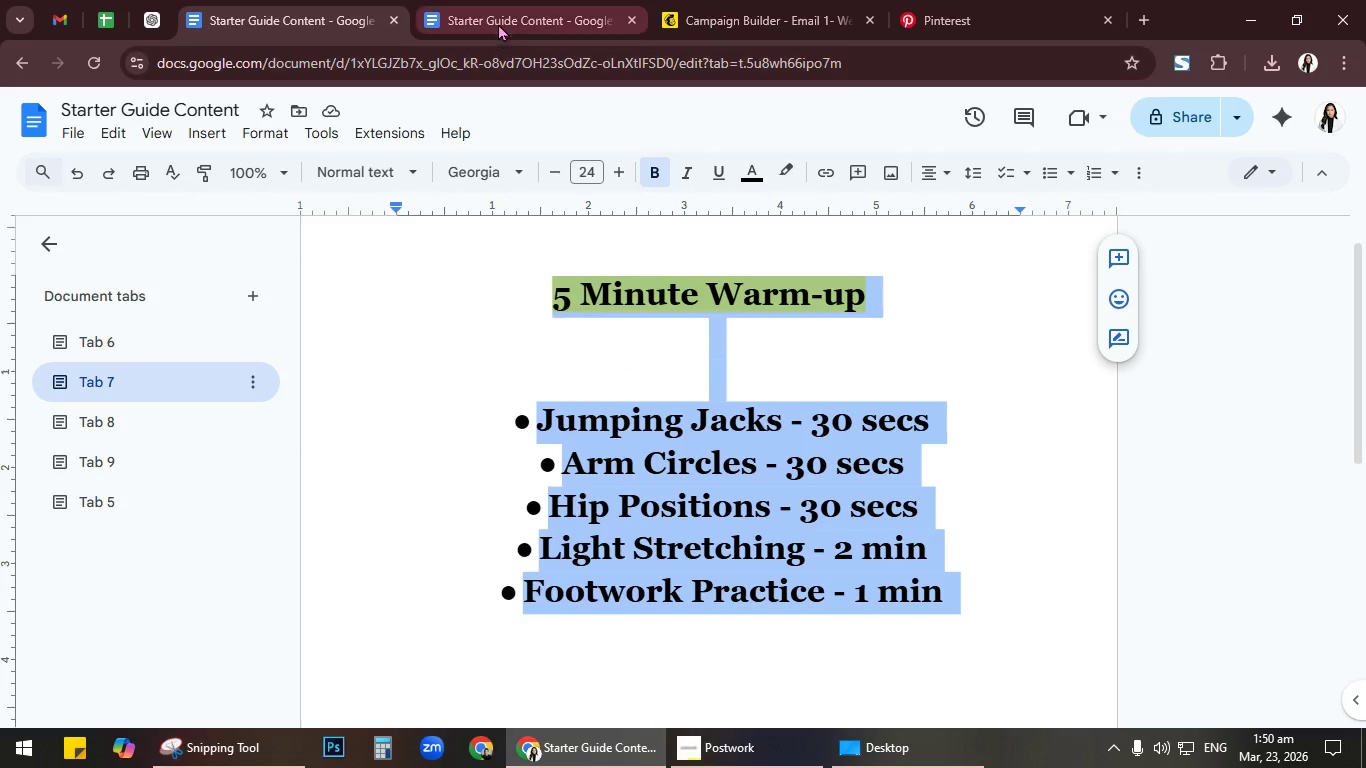 
left_click([498, 2])
 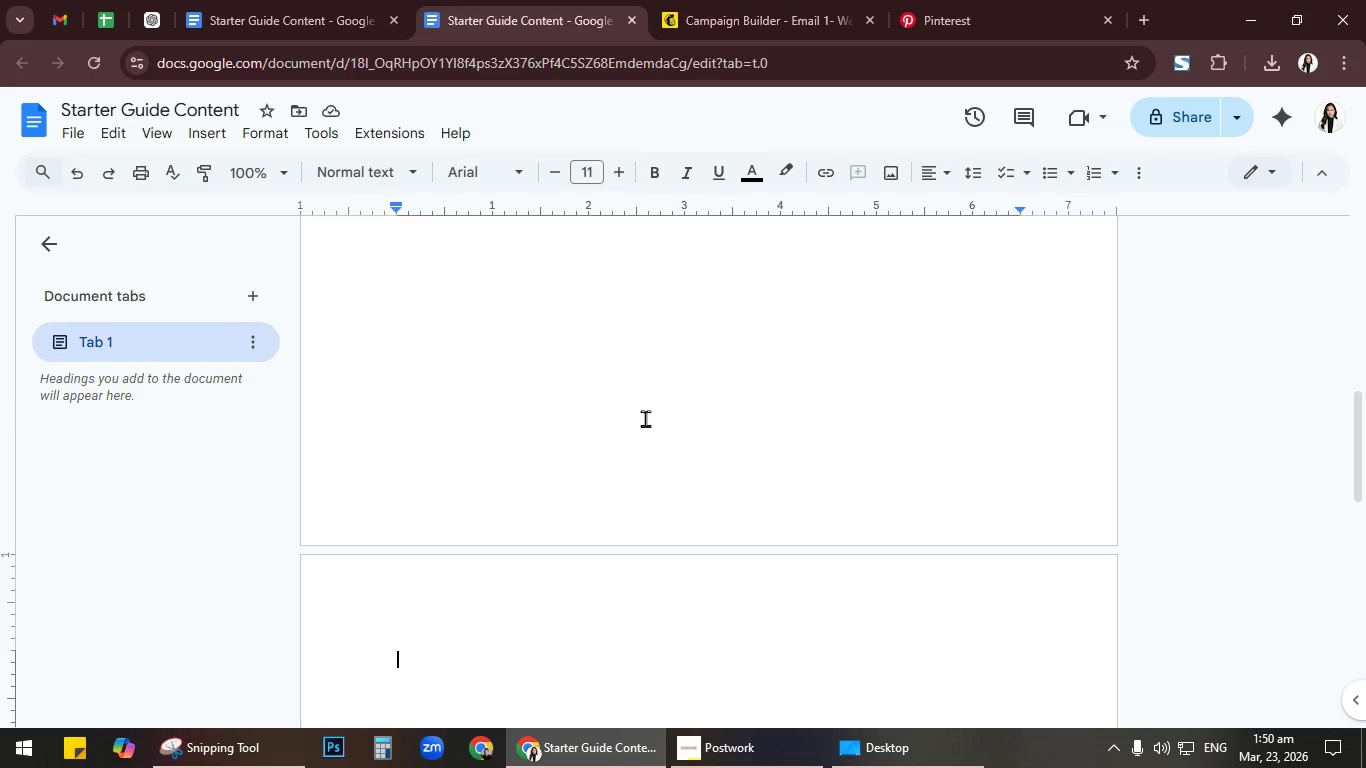 
key(Control+V)
 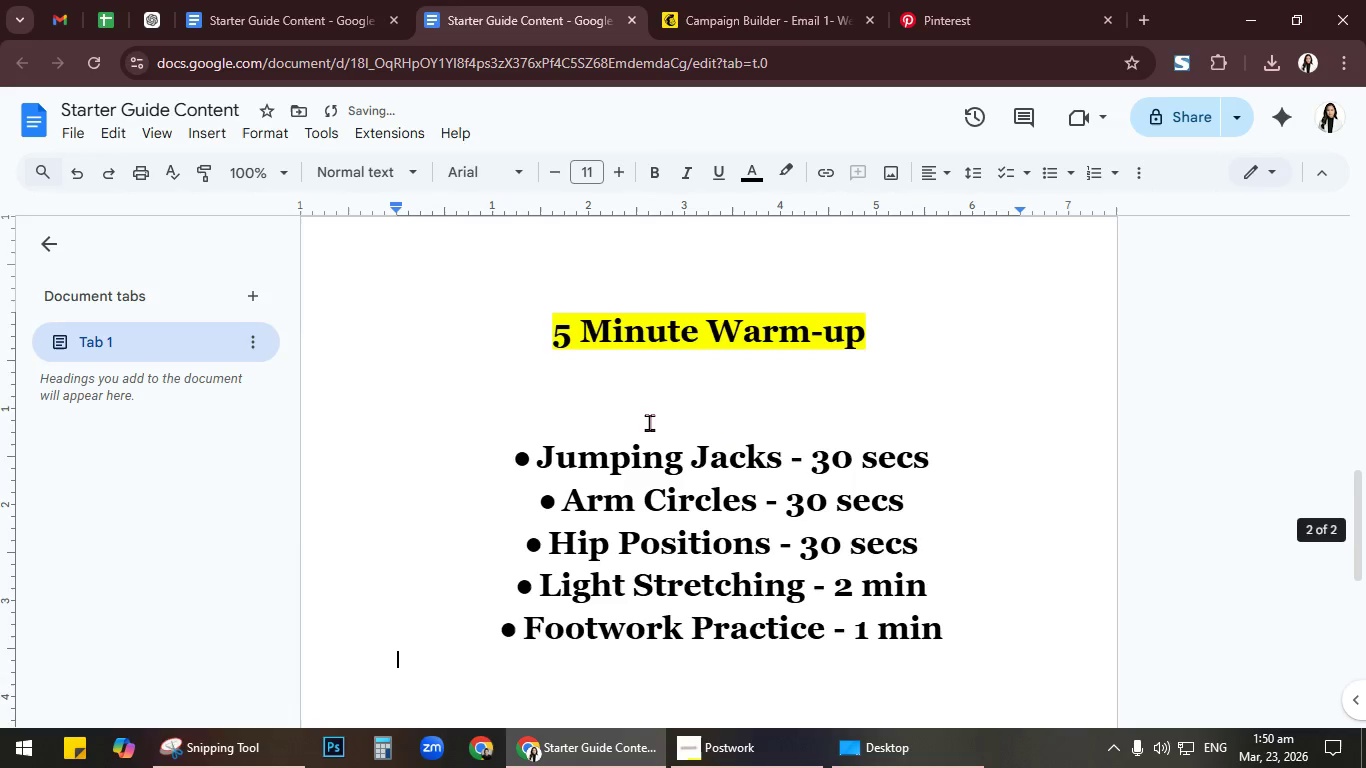 
scroll: coordinate [649, 421], scroll_direction: down, amount: 4.0
 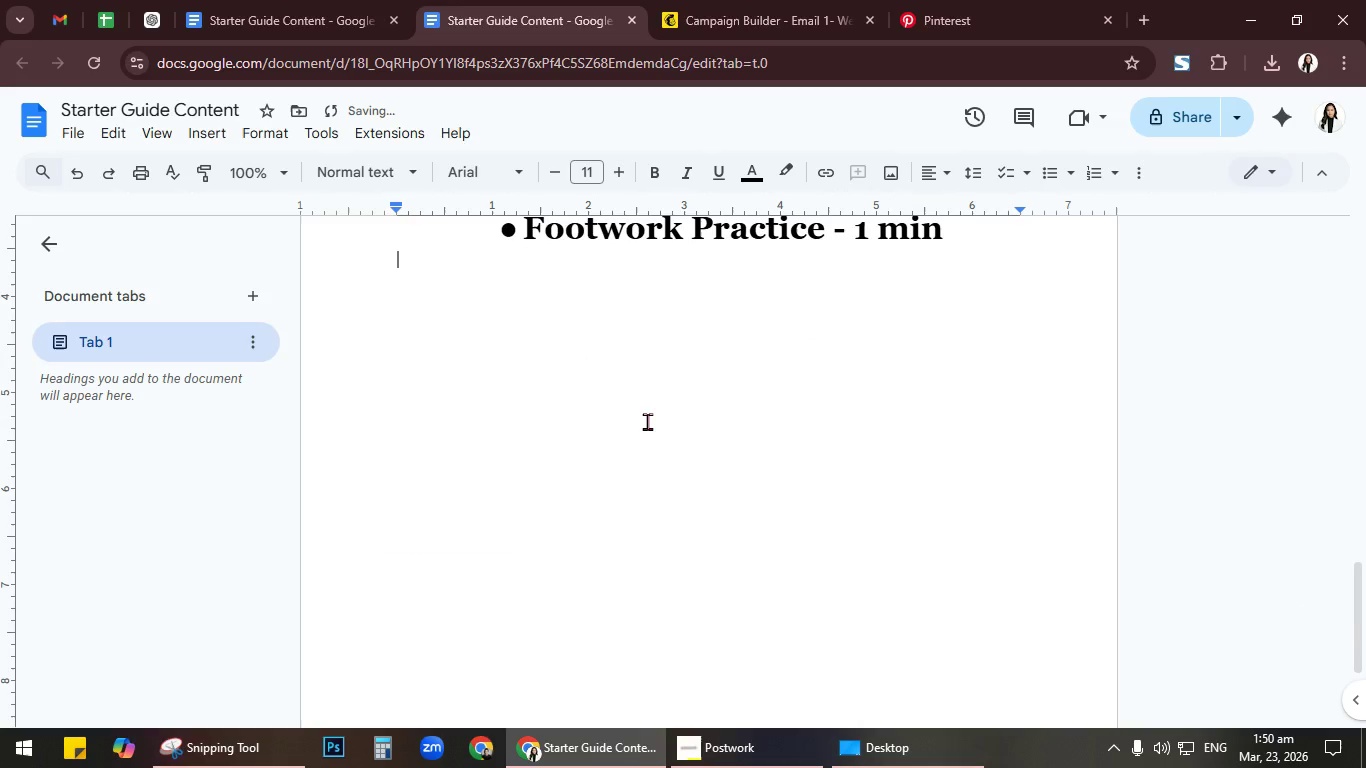 
key(Enter)
 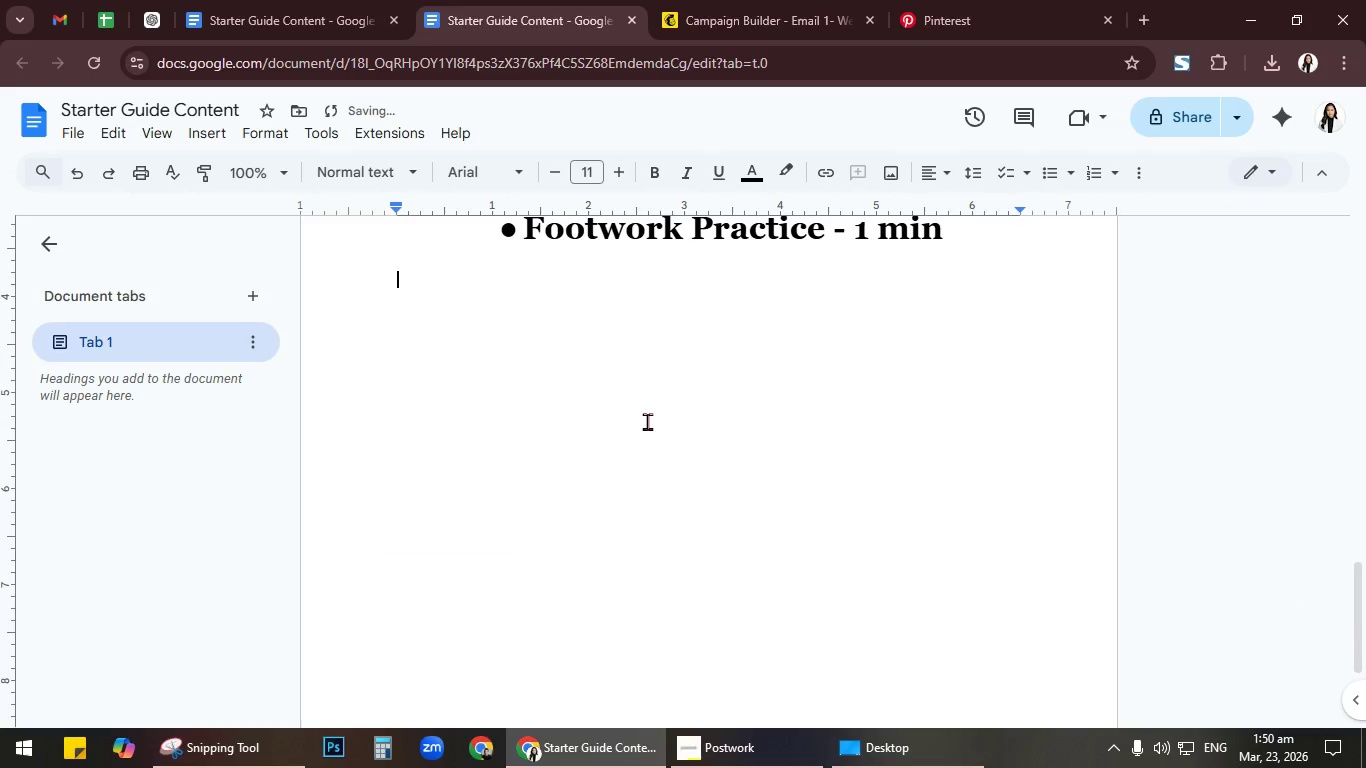 
key(Enter)
 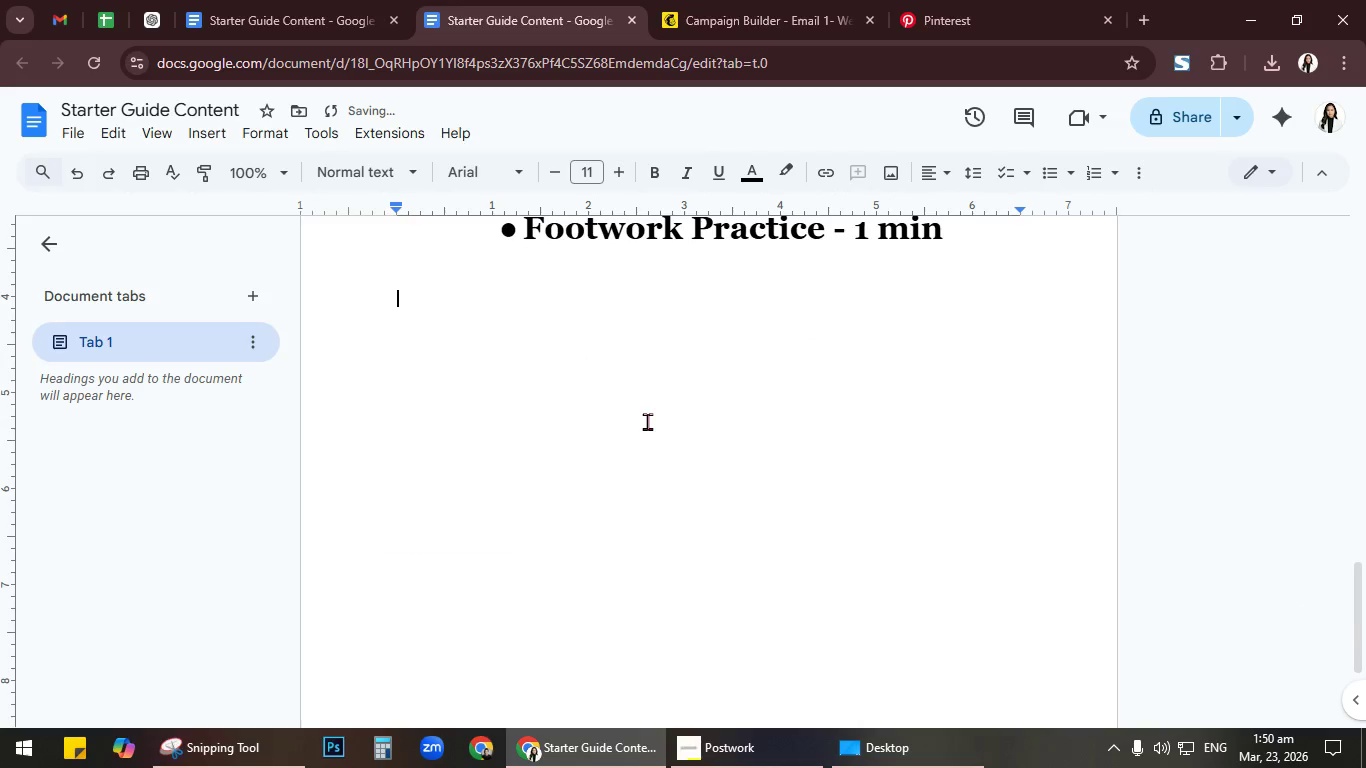 
key(Enter)
 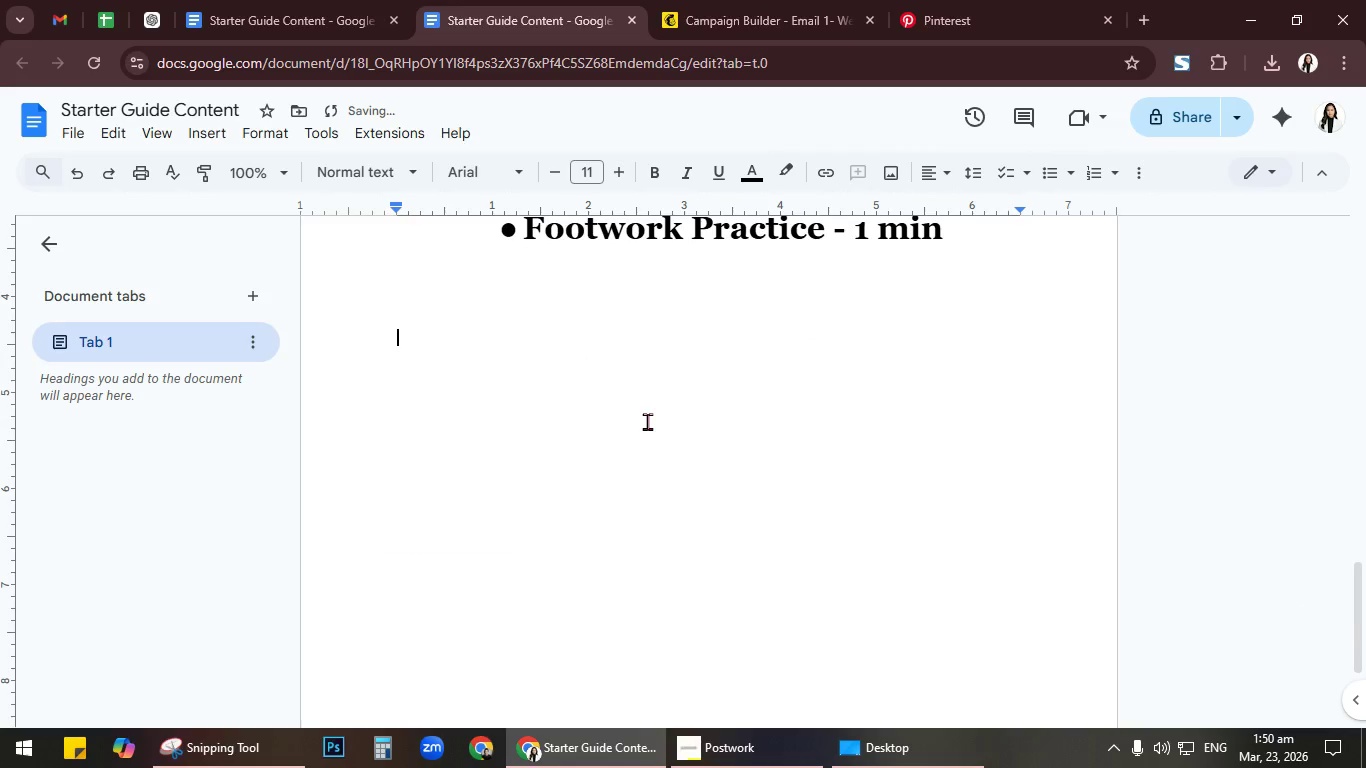 
key(Enter)
 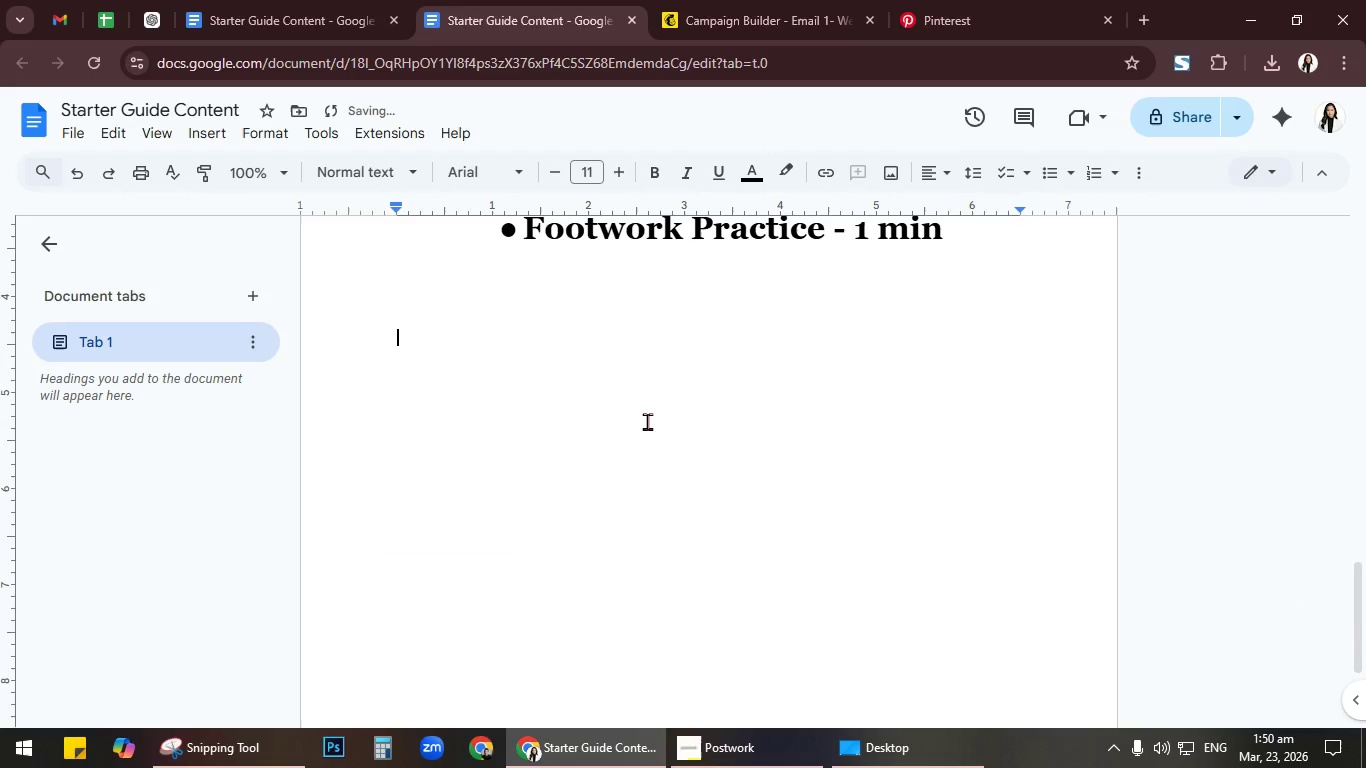 
key(Enter)
 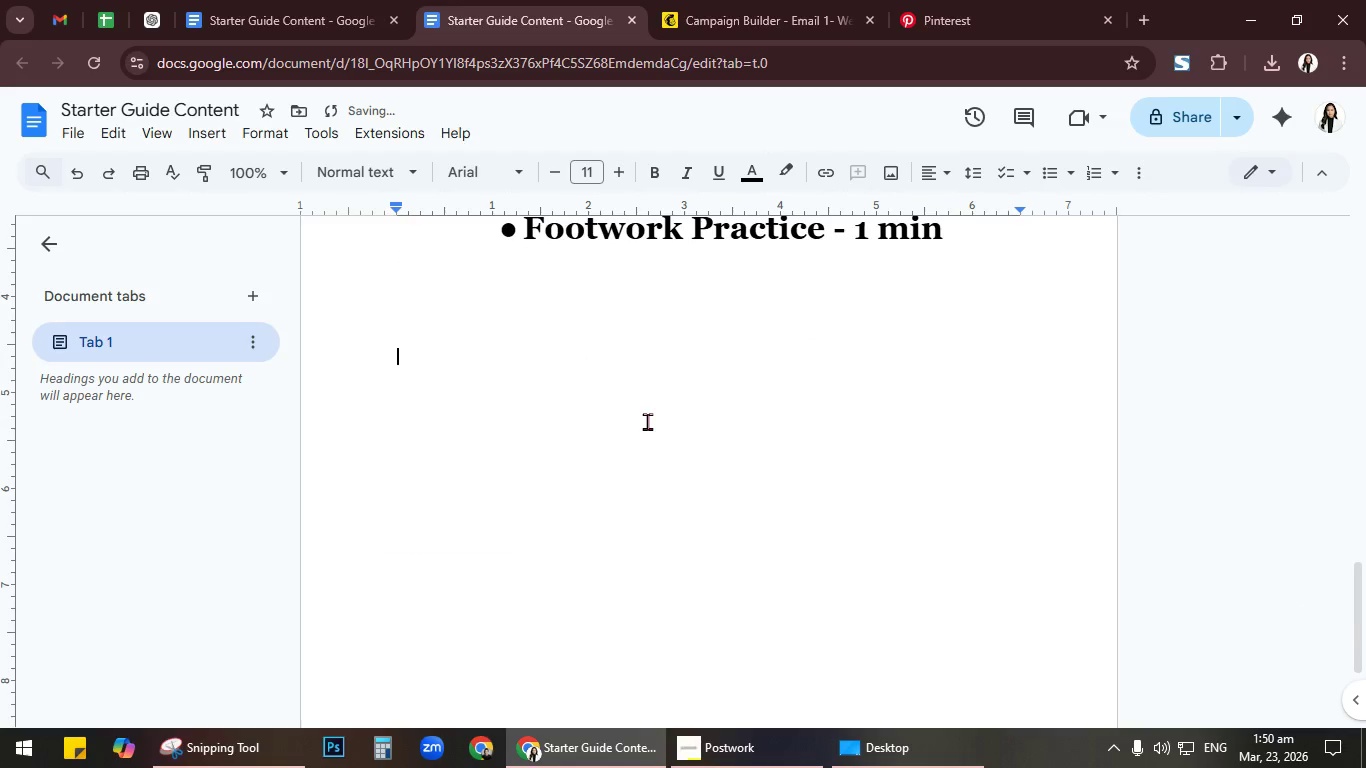 
key(Enter)
 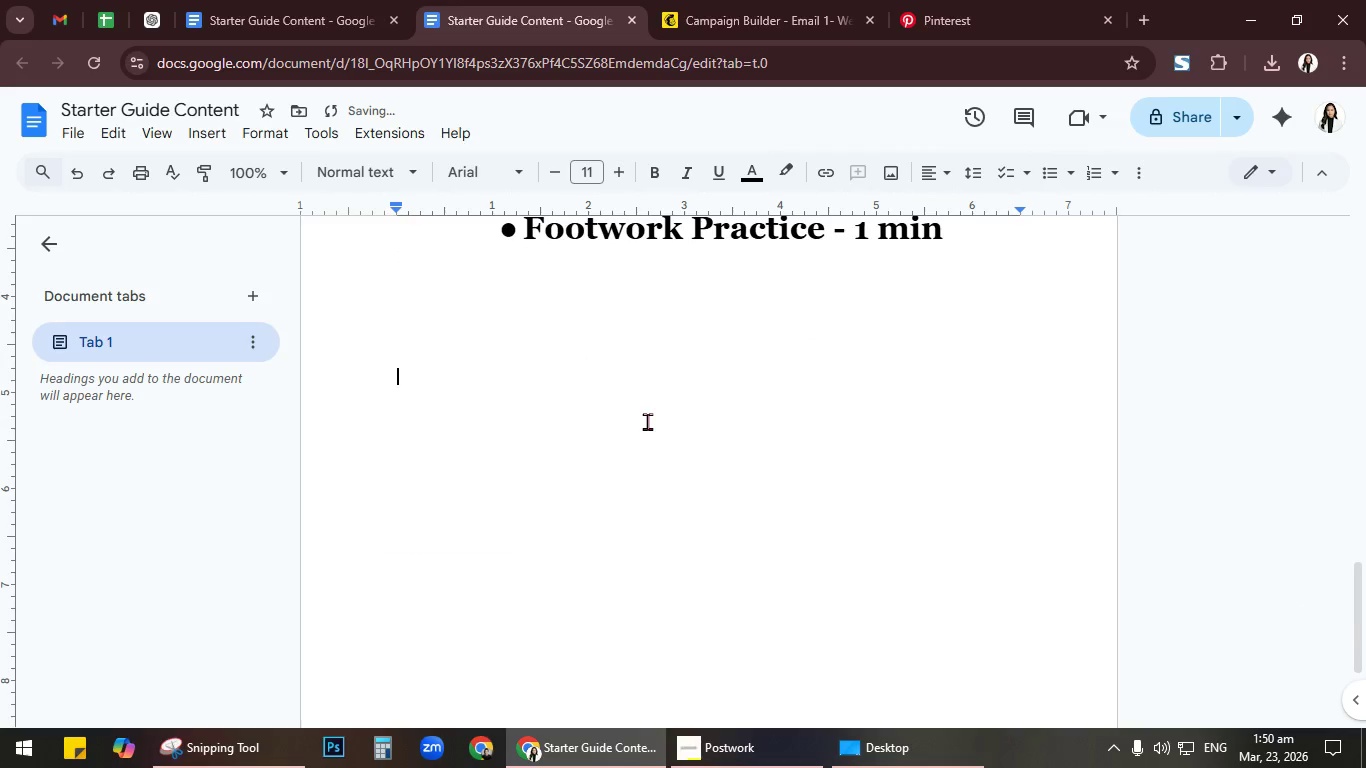 
key(Enter)
 